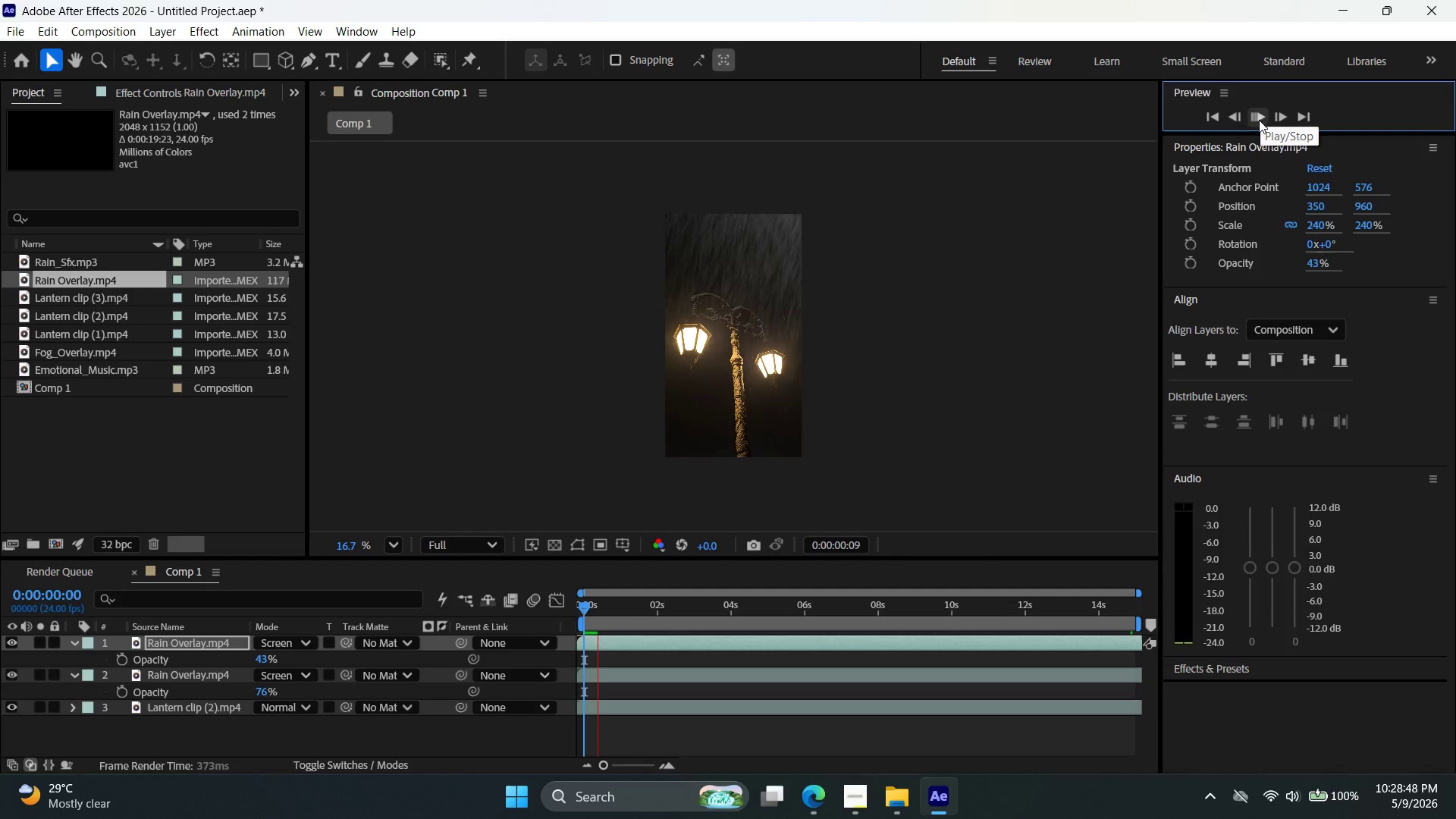 
left_click([1258, 121])
 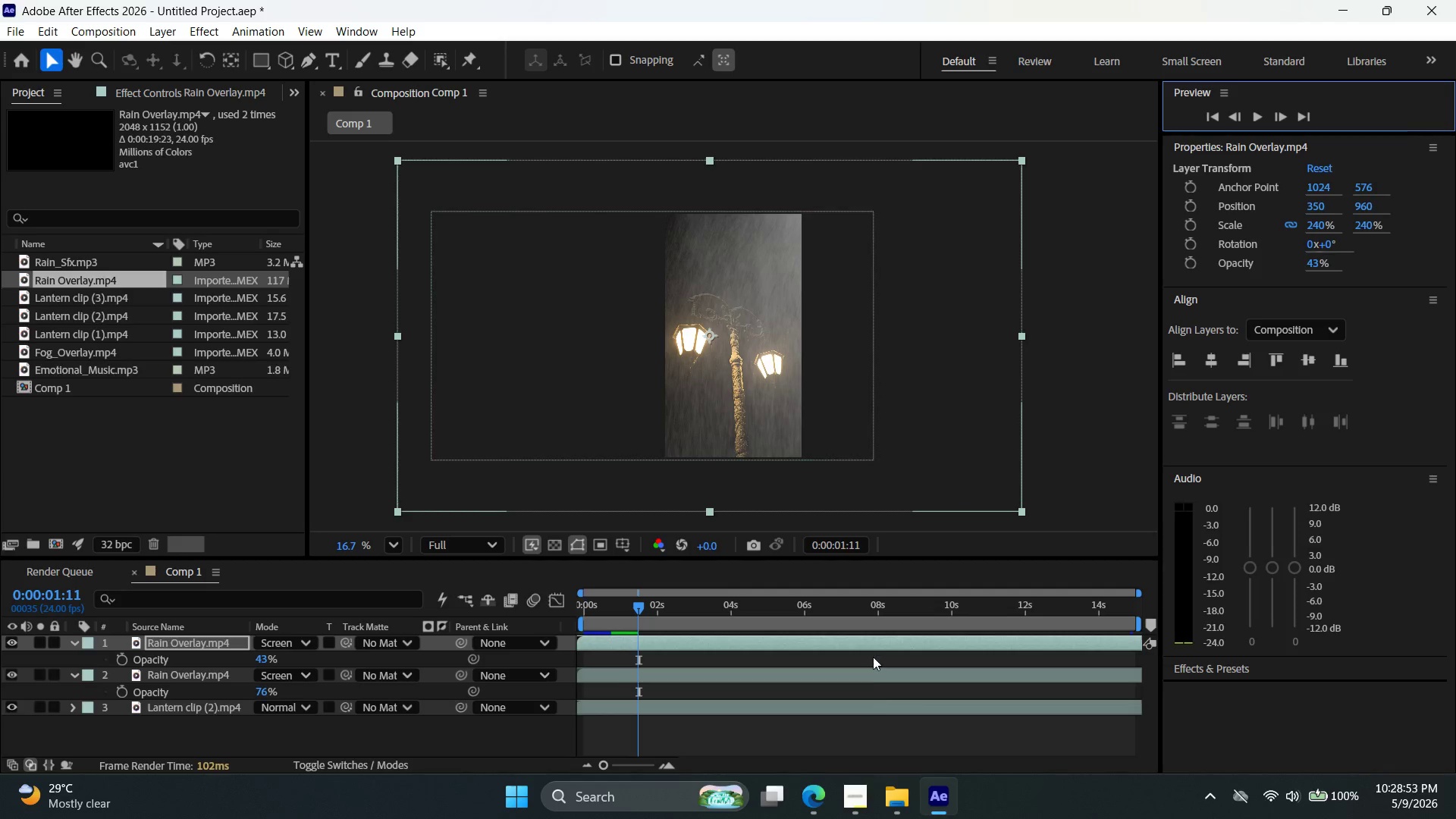 
left_click([880, 643])
 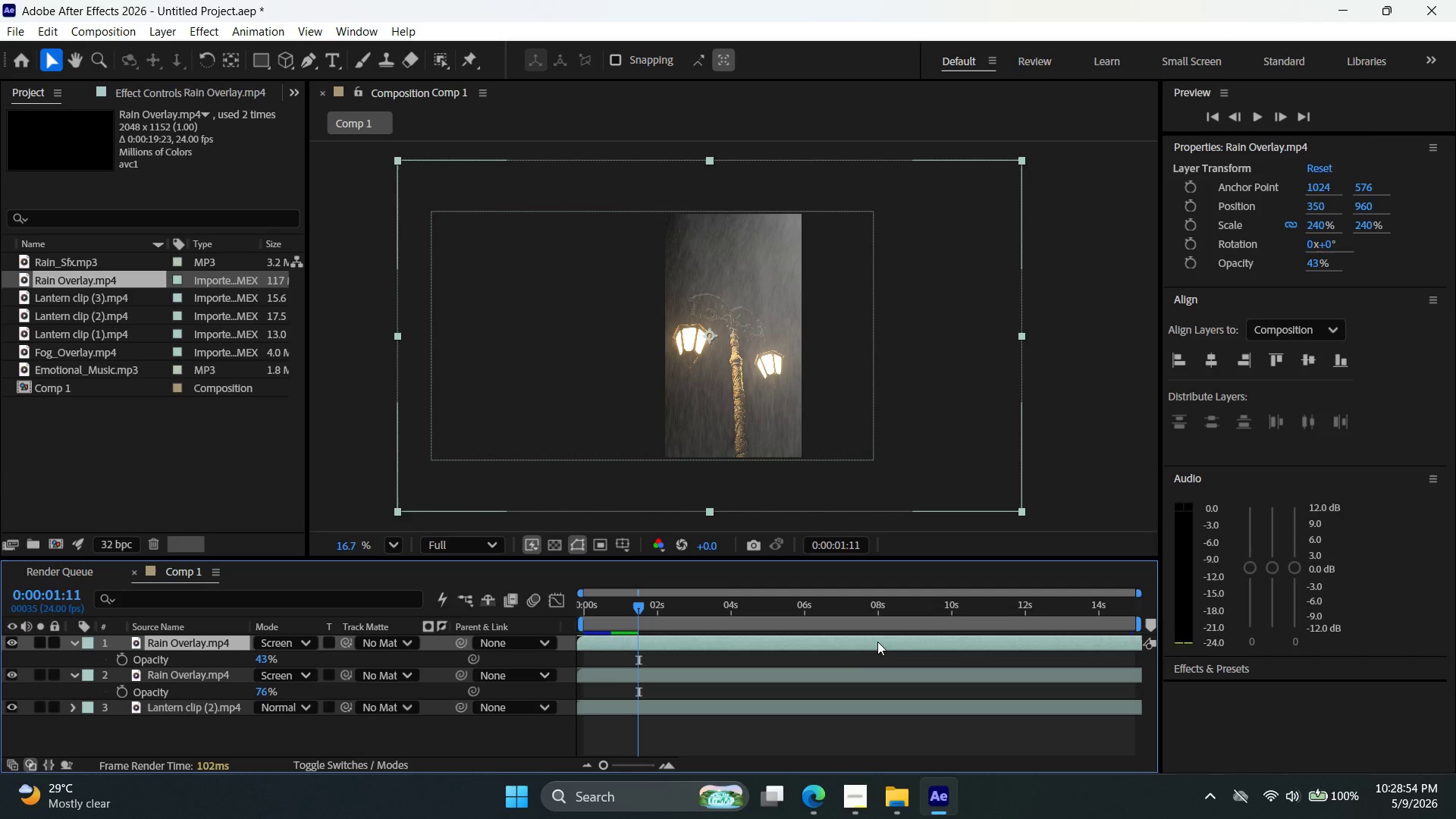 
key(Delete)
 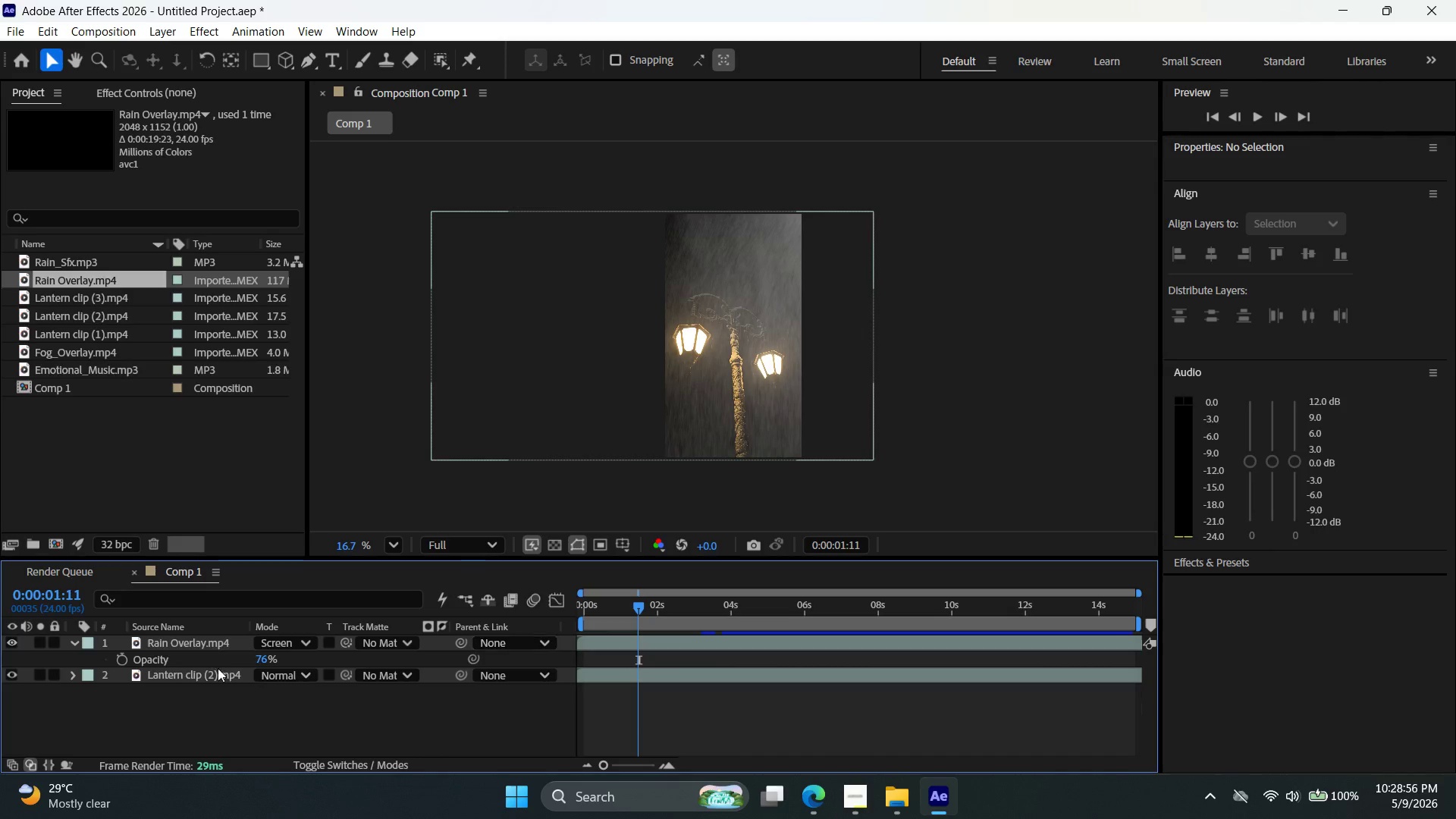 
left_click_drag(start_coordinate=[260, 653], to_coordinate=[250, 655])
 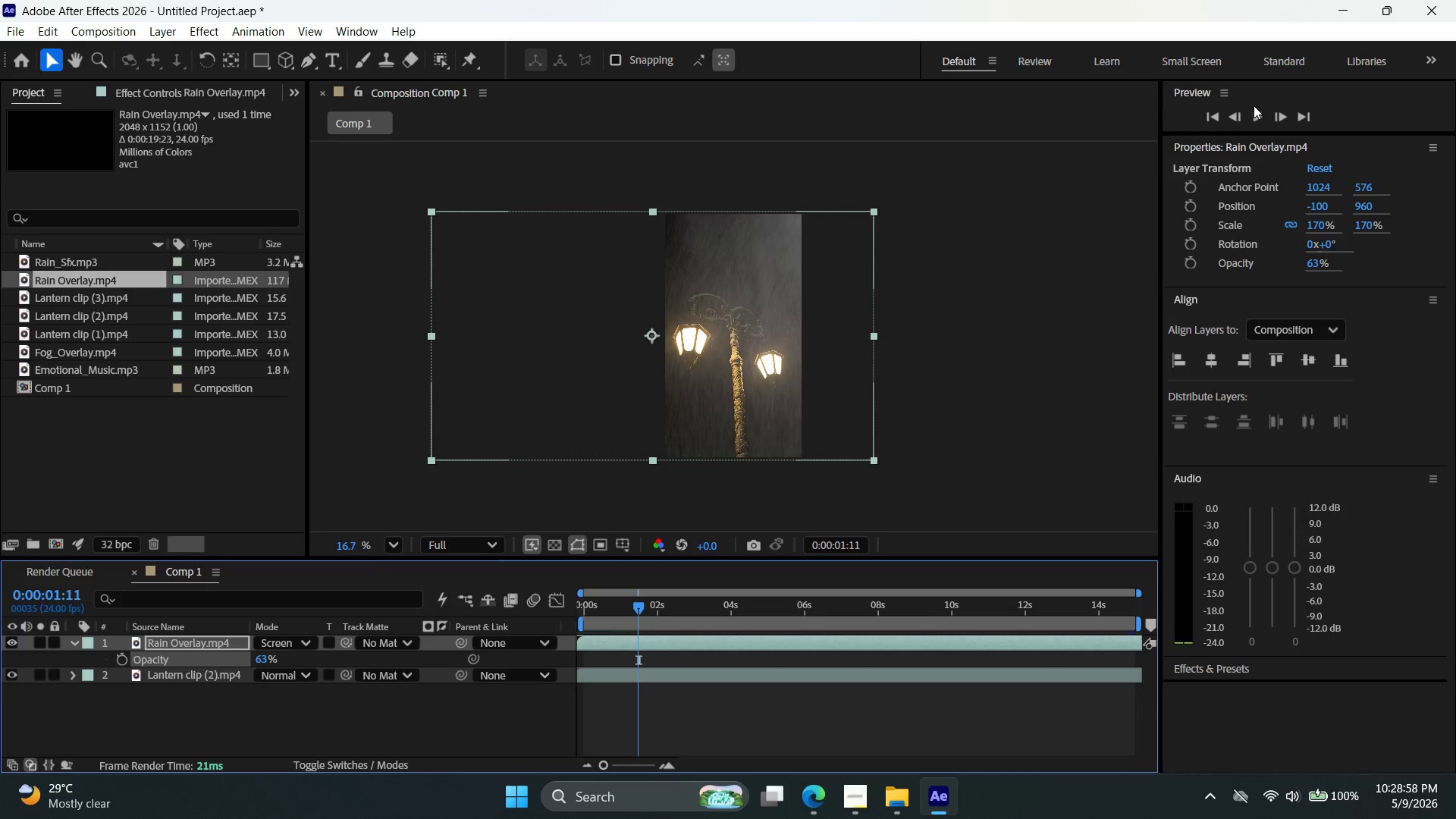 
double_click([1254, 108])
 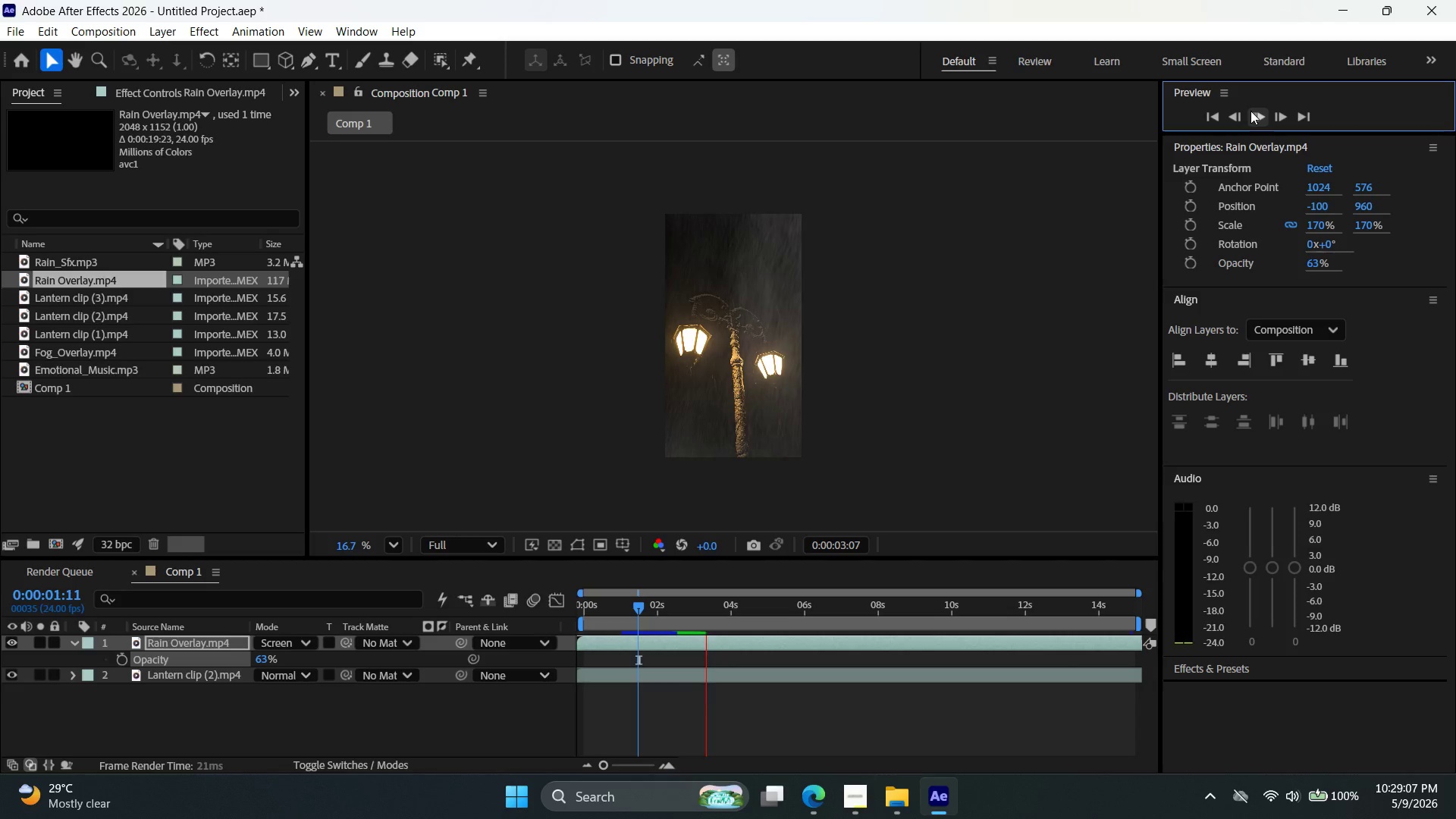 
wait(12.99)
 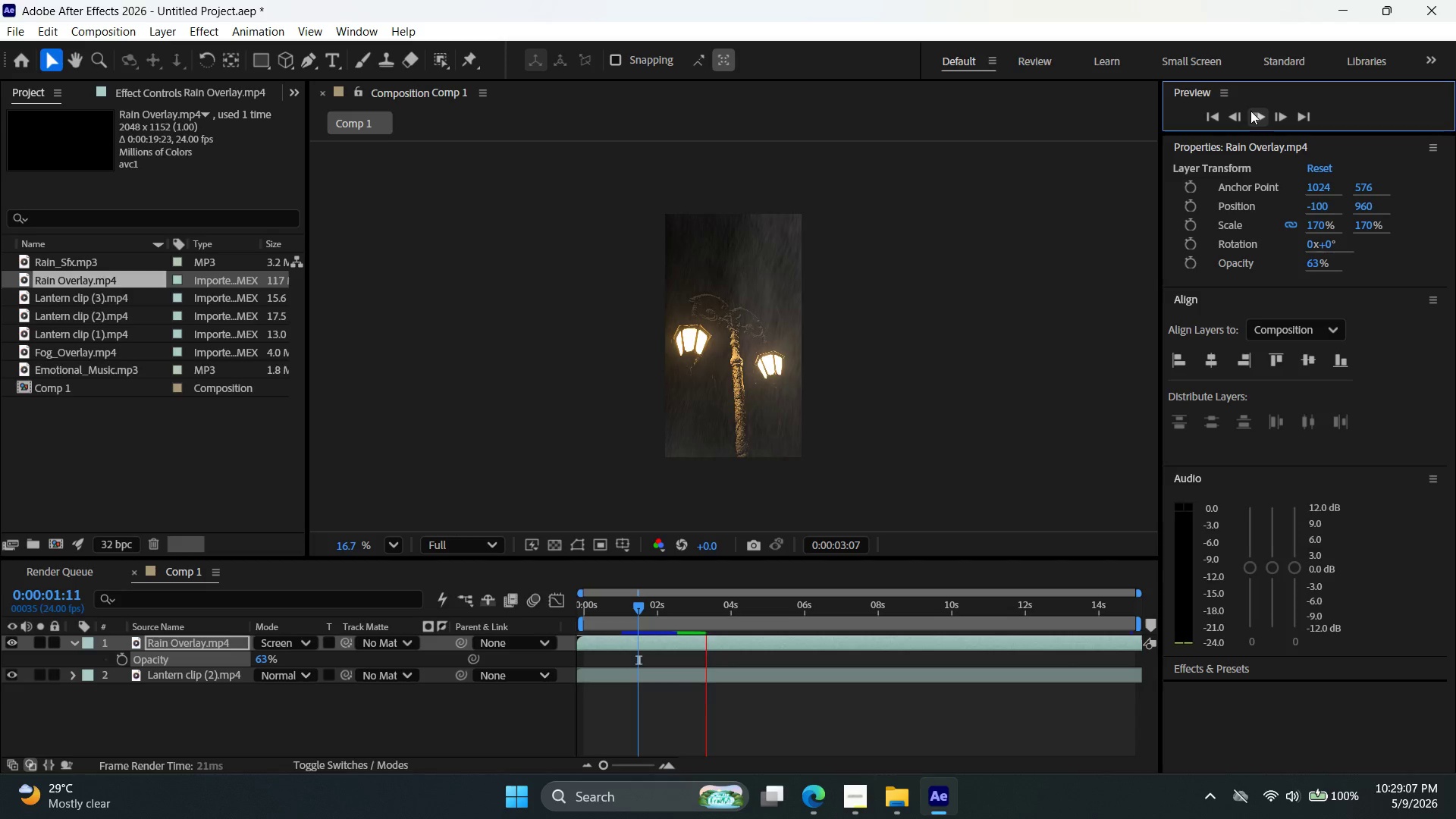 
left_click([1262, 124])
 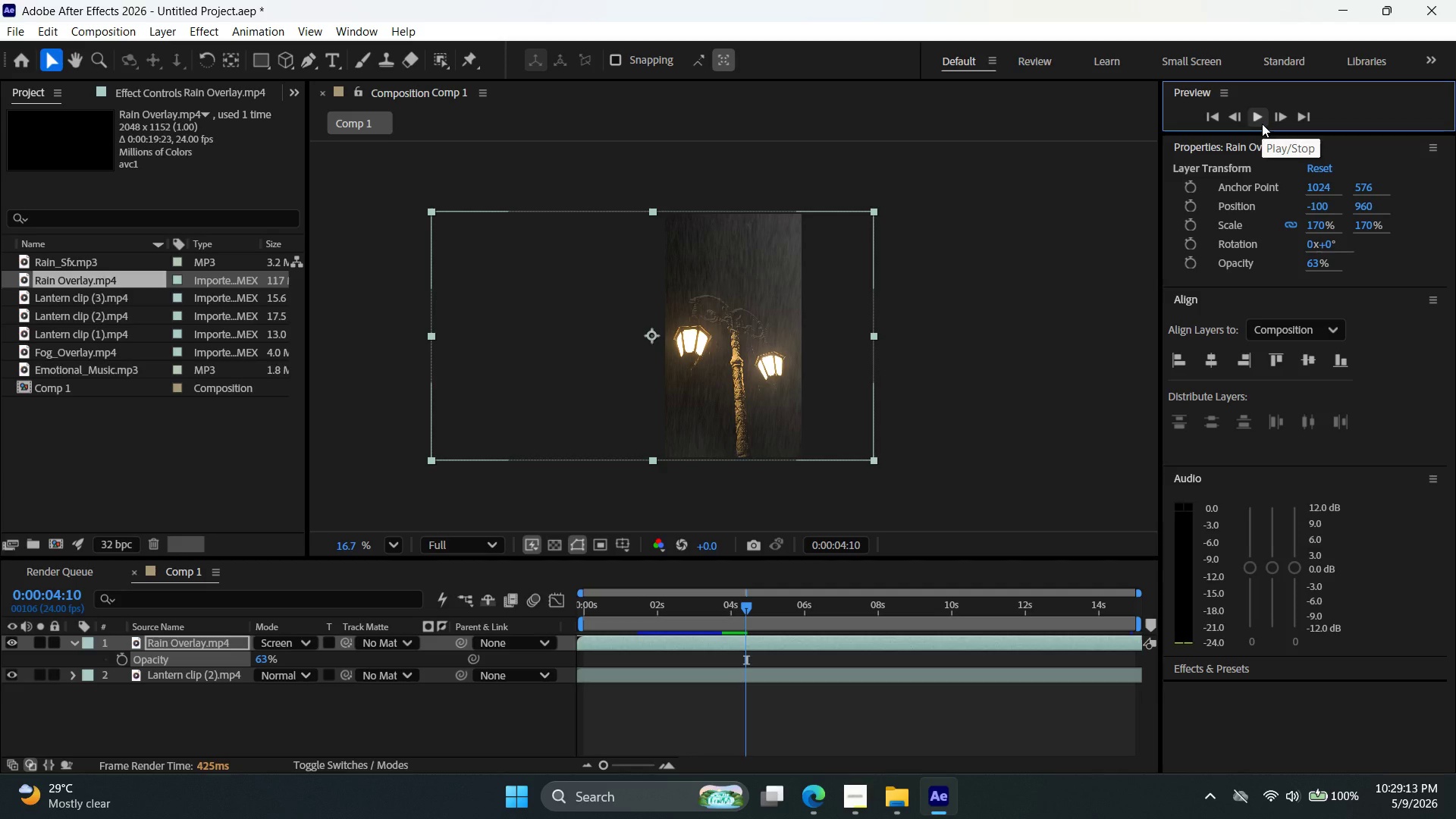 
left_click([1262, 122])
 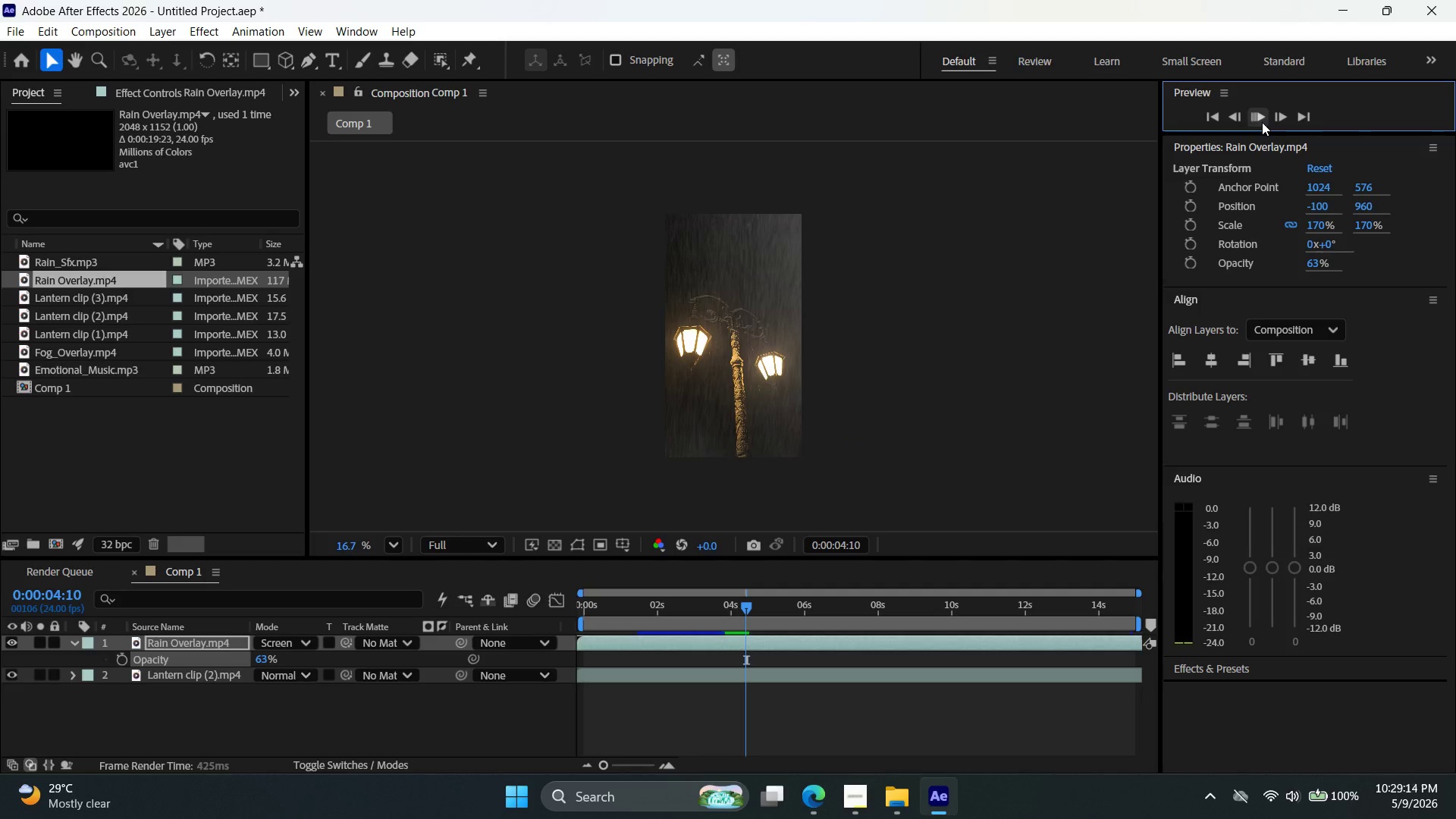 
left_click([1262, 122])
 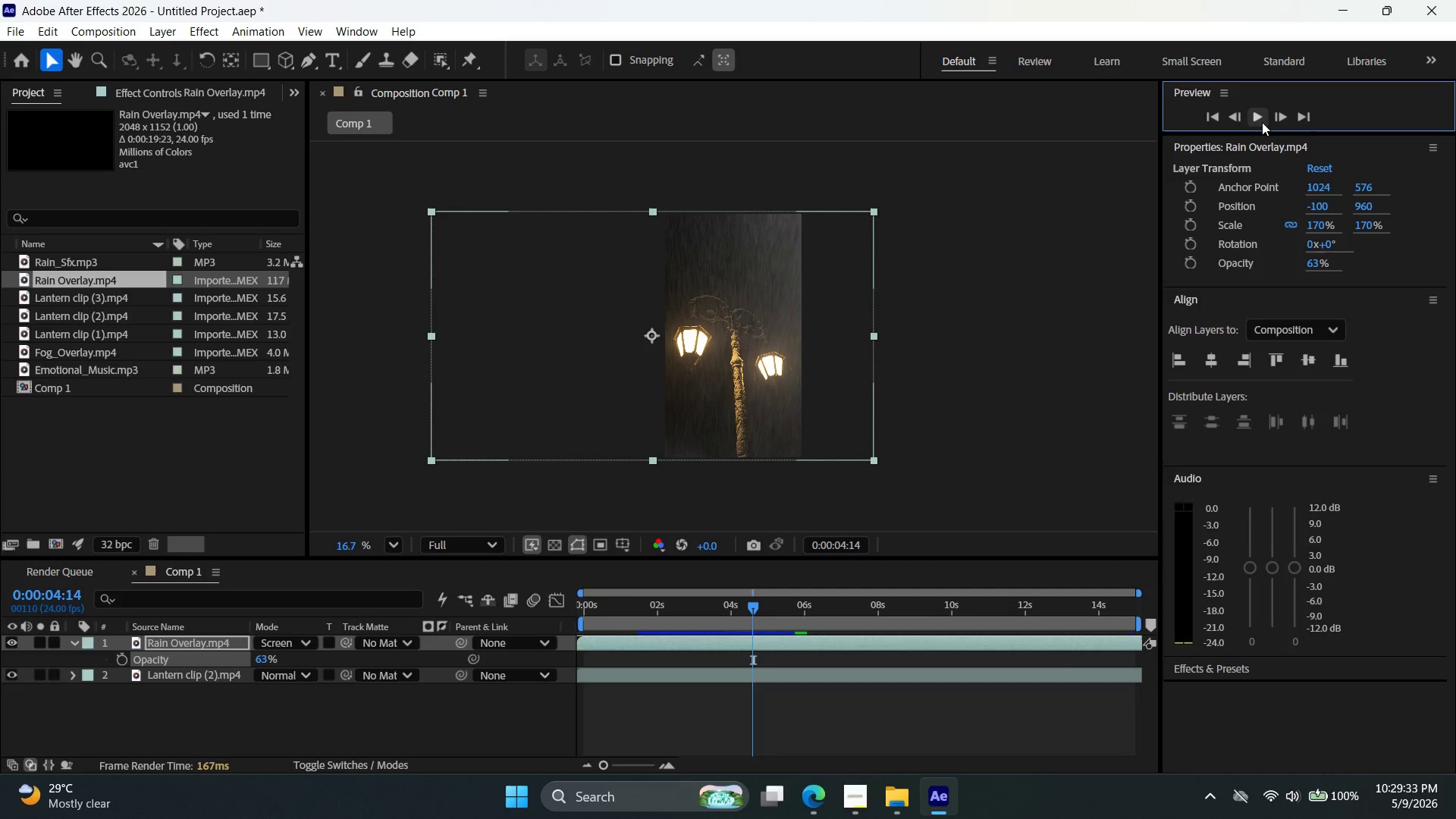 
wait(23.81)
 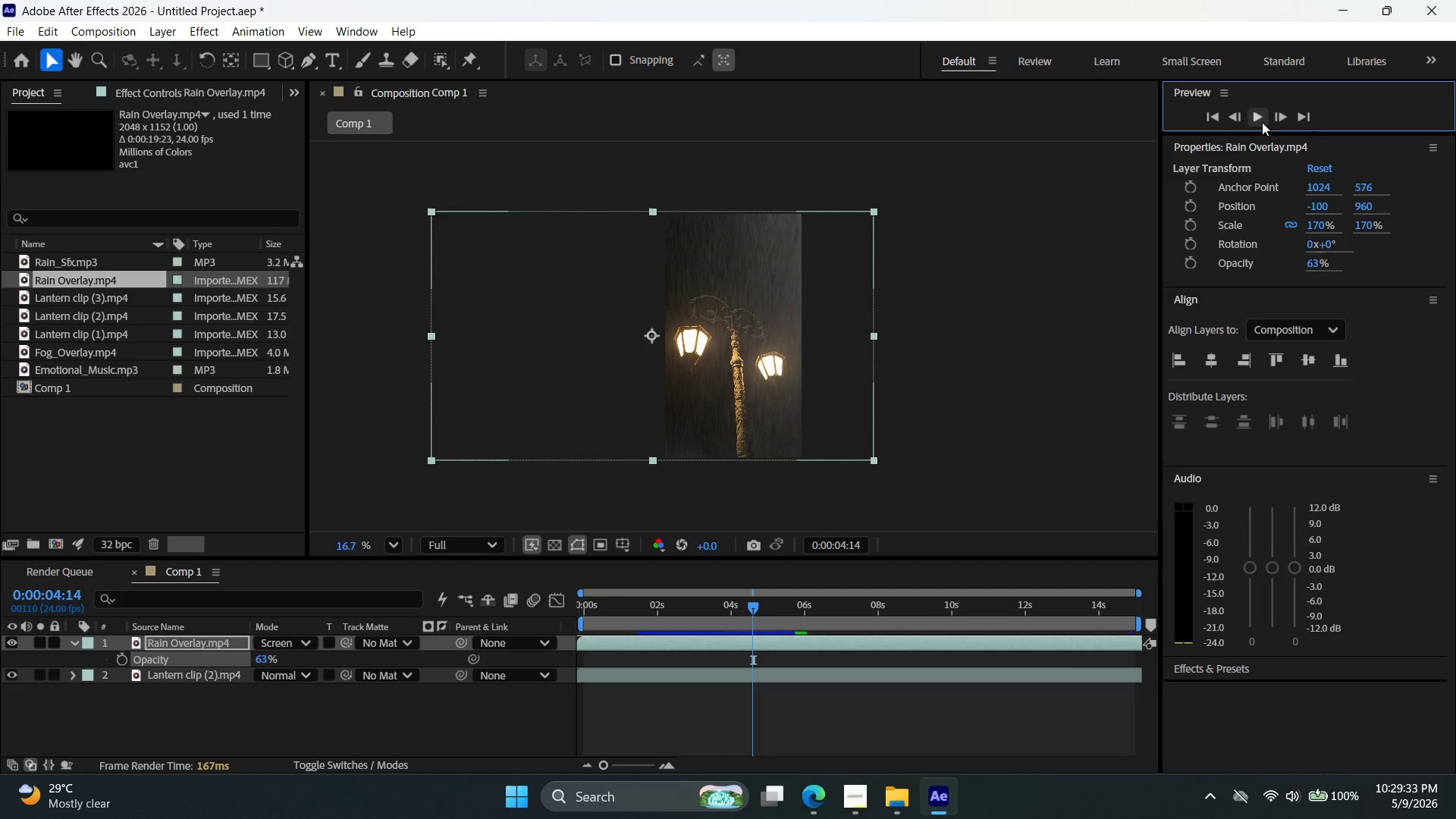 
left_click([111, 312])
 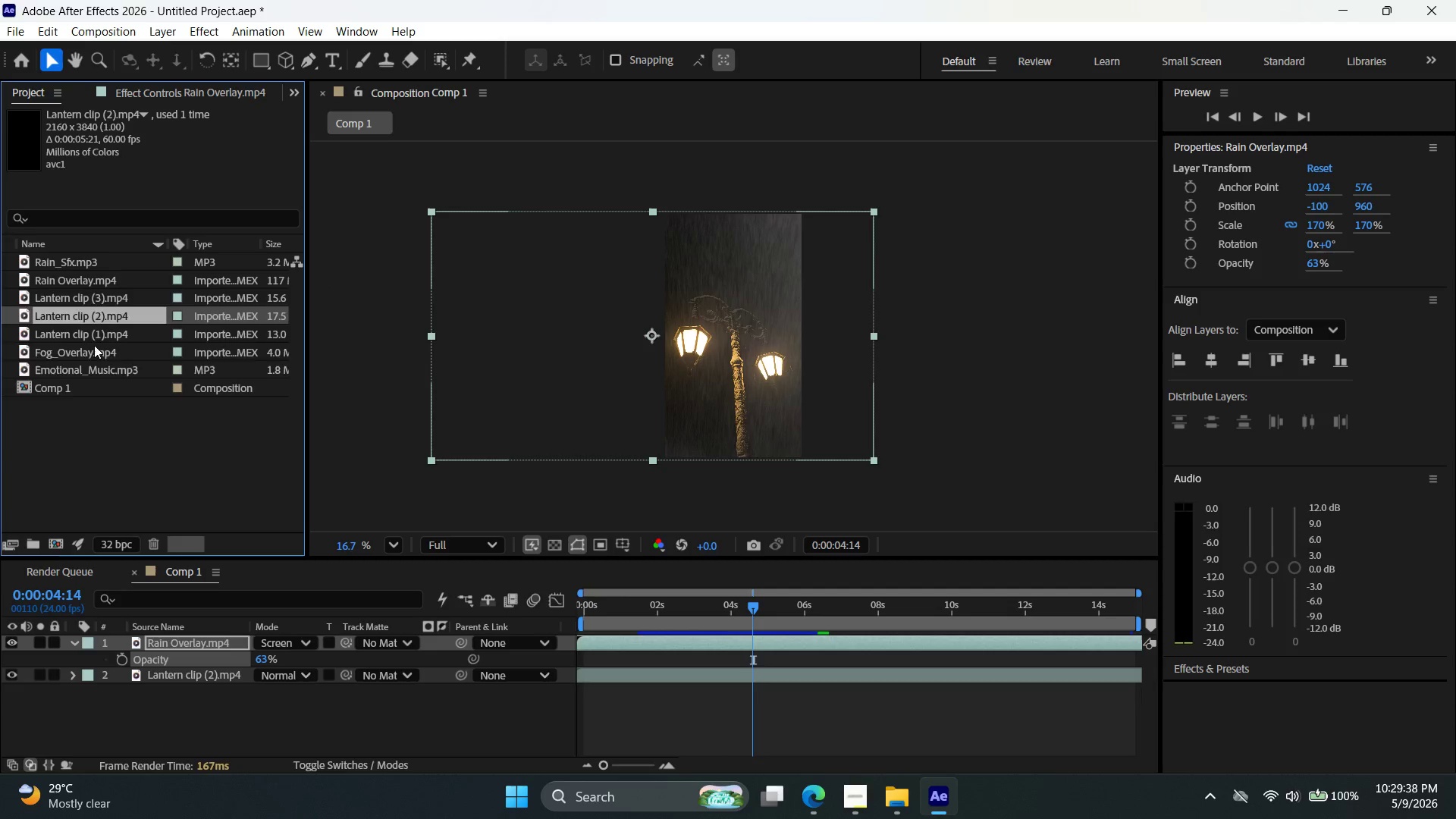 
left_click([94, 345])
 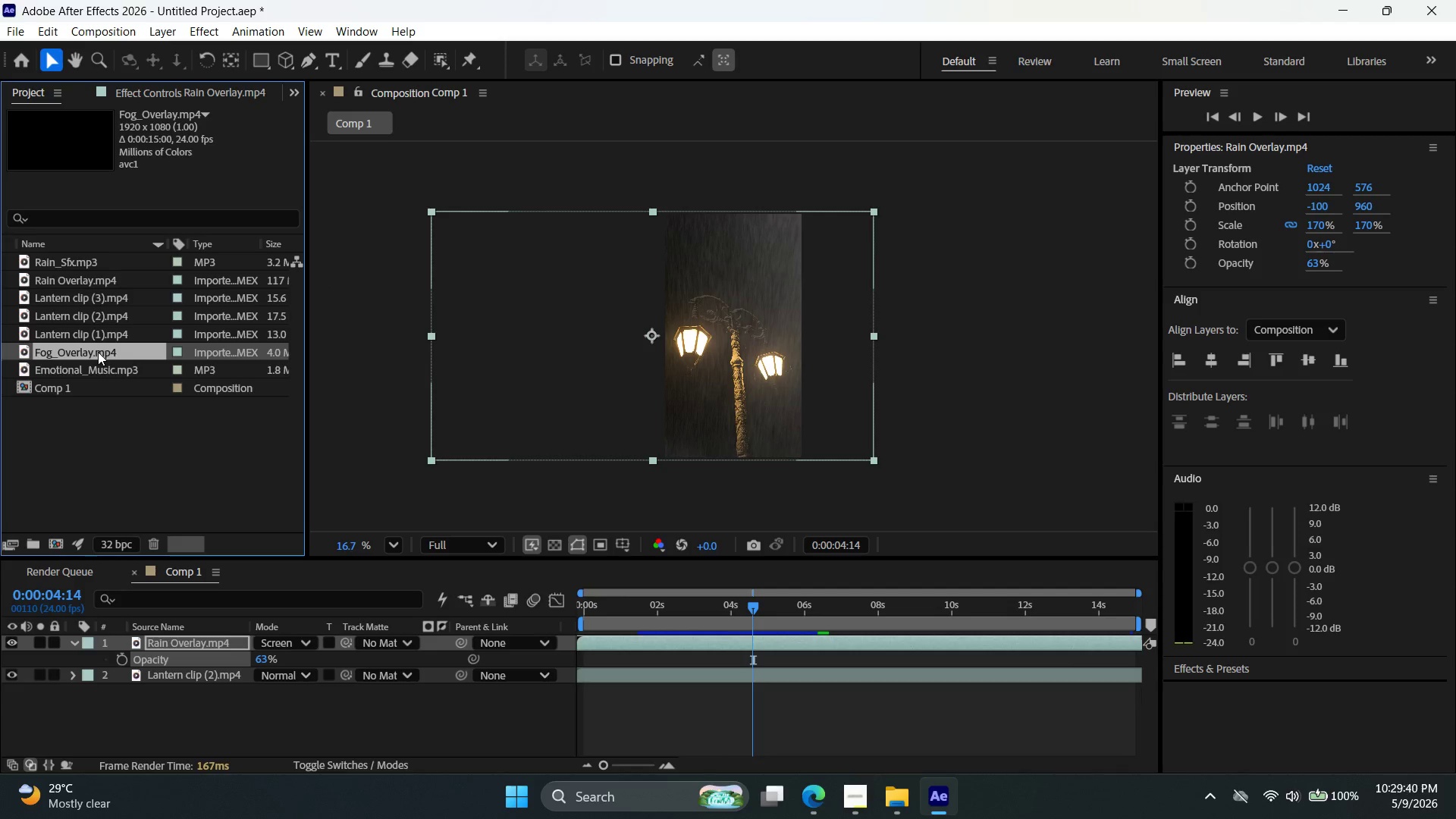 
left_click_drag(start_coordinate=[99, 352], to_coordinate=[641, 630])
 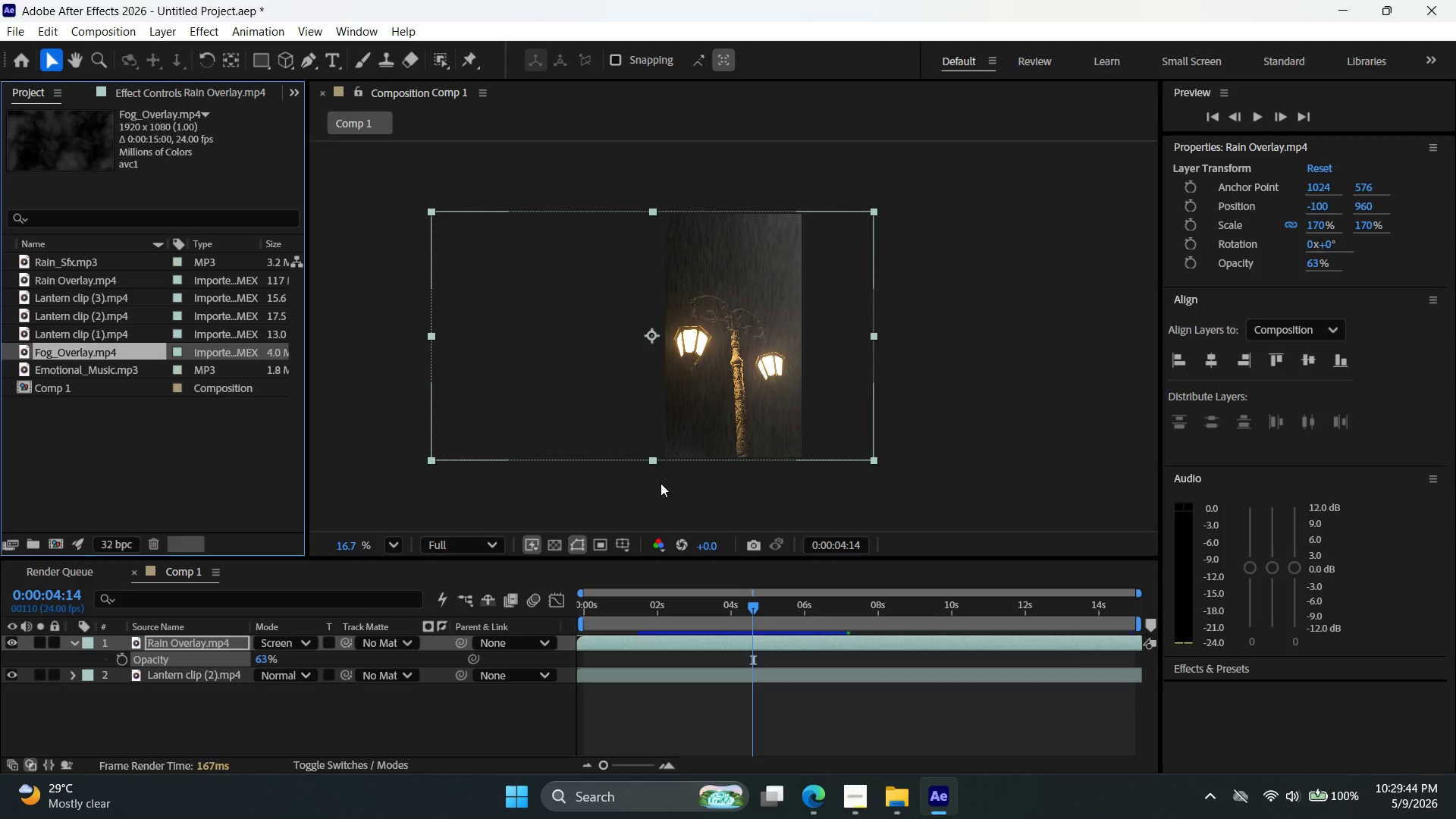 
left_click([905, 482])
 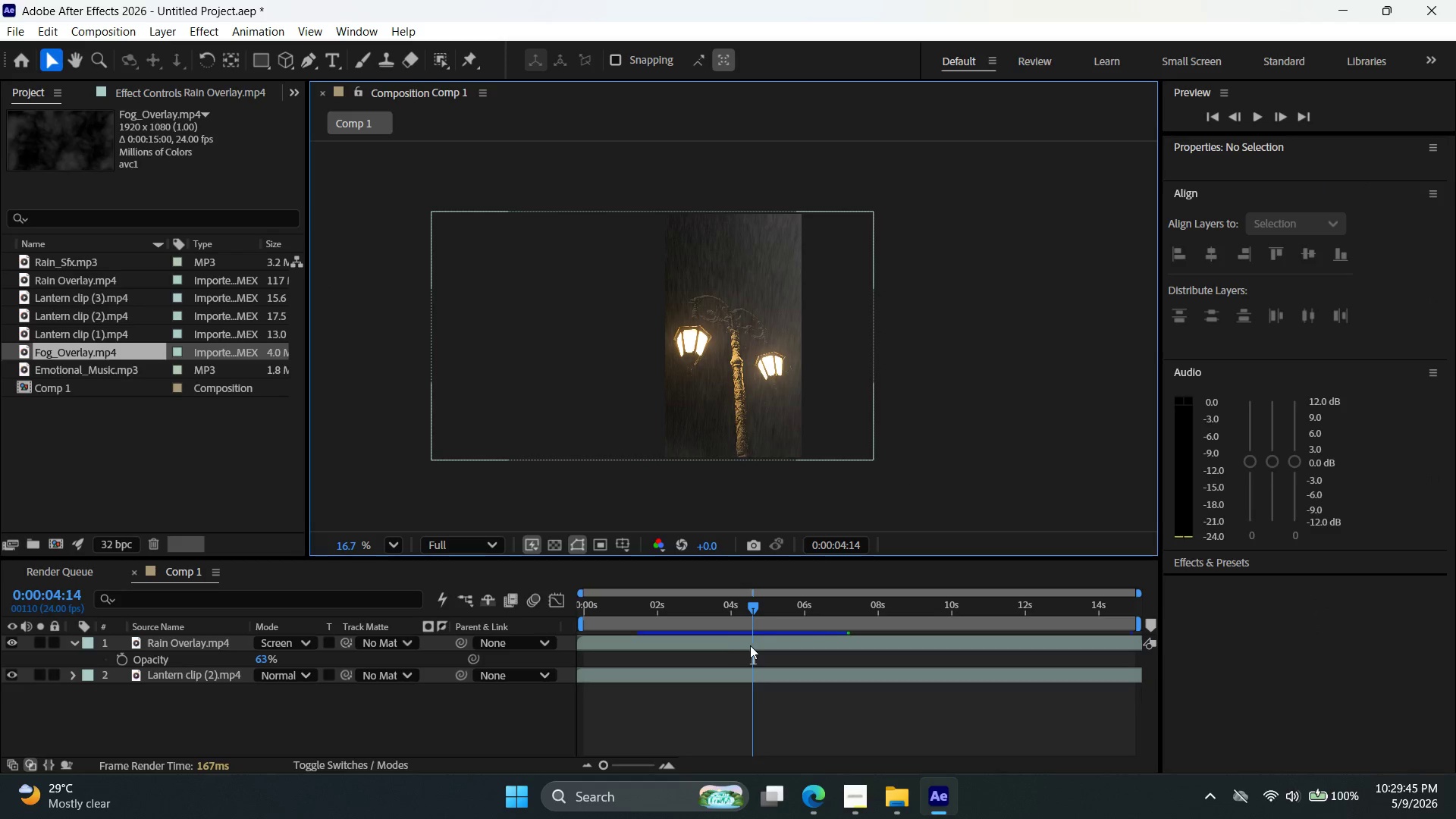 
left_click([752, 645])
 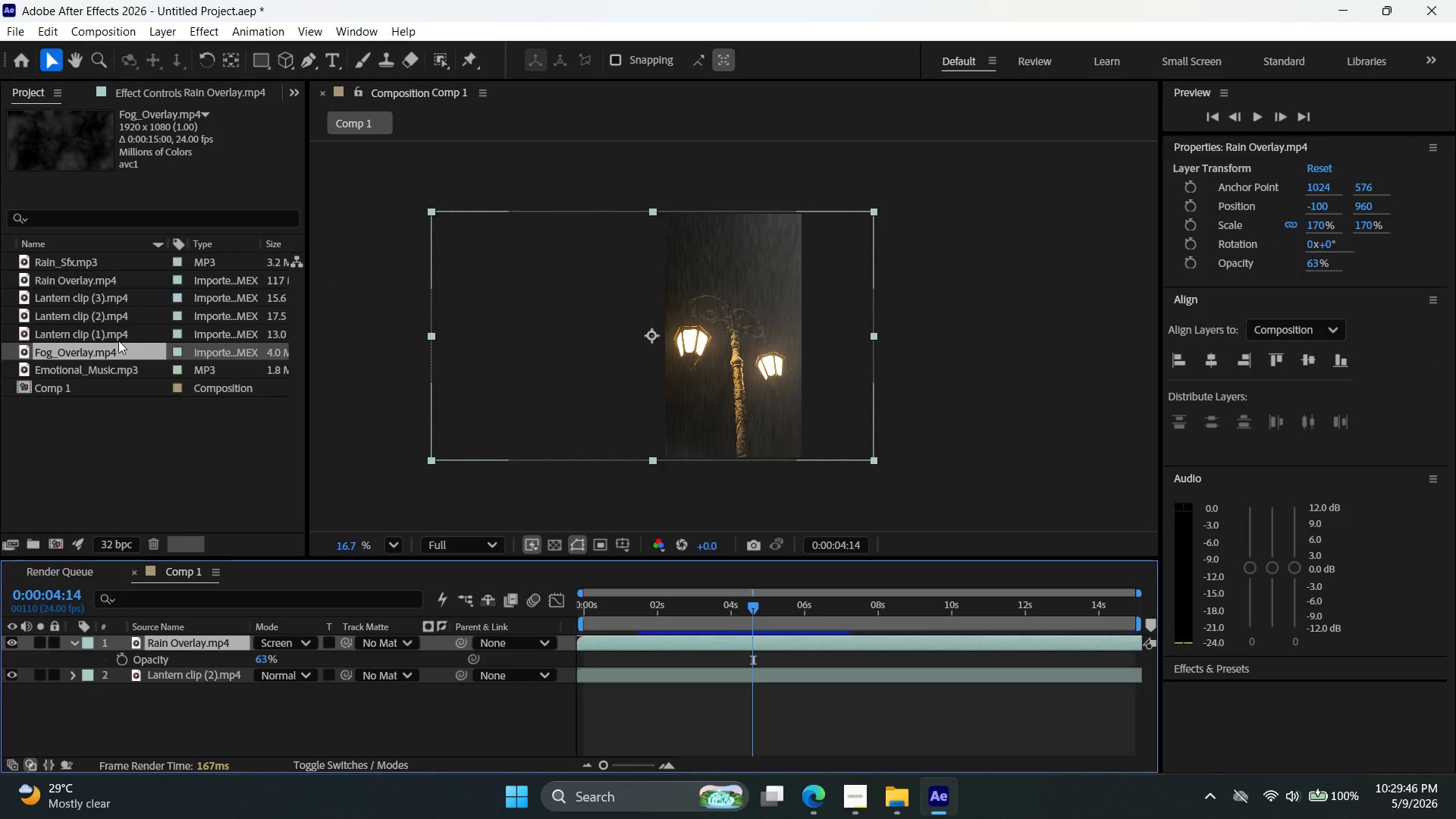 
left_click_drag(start_coordinate=[69, 357], to_coordinate=[607, 642])
 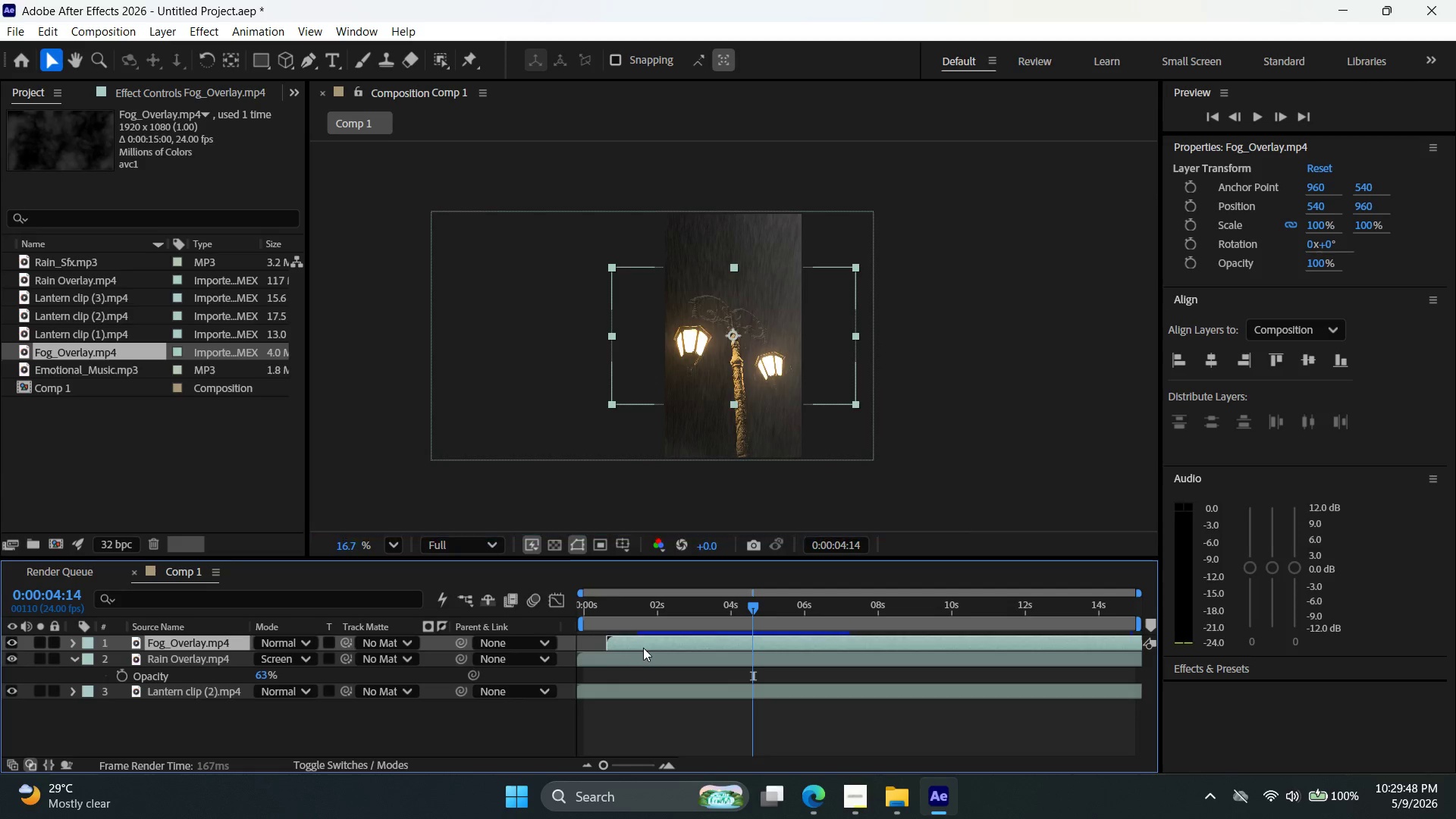 
left_click_drag(start_coordinate=[644, 648], to_coordinate=[592, 651])
 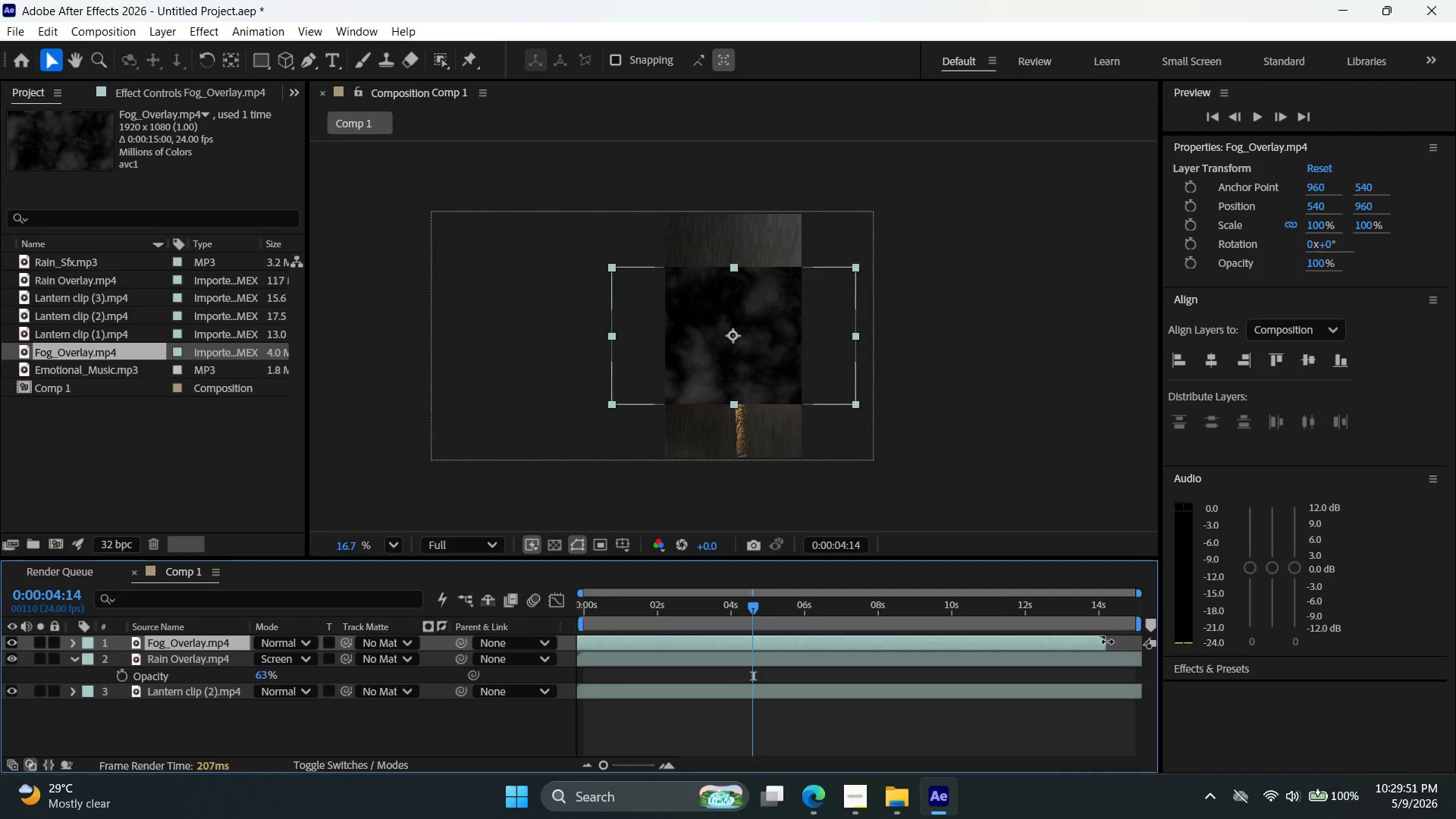 
left_click_drag(start_coordinate=[1107, 642], to_coordinate=[1142, 642])
 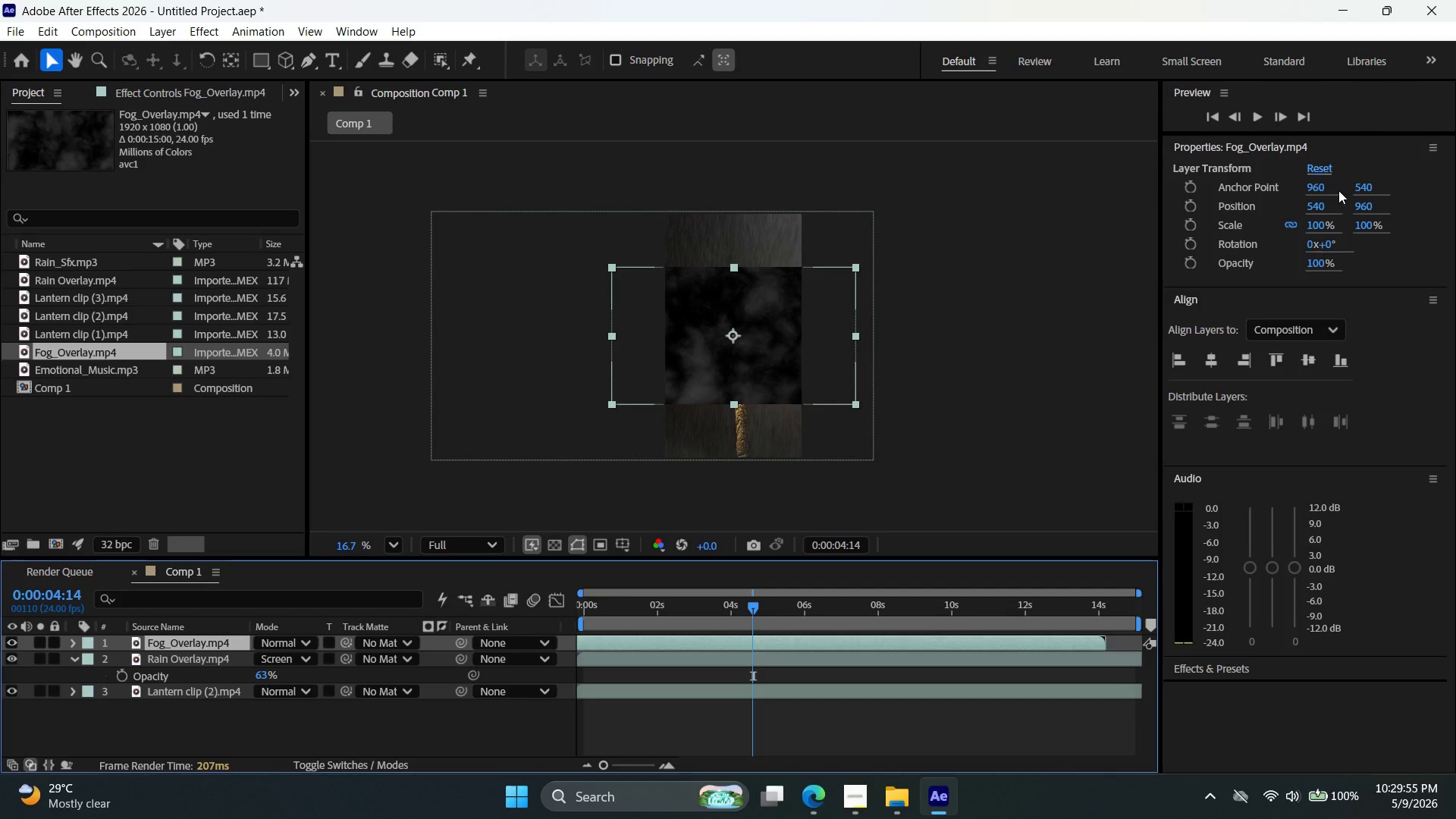 
double_click([1328, 228])
 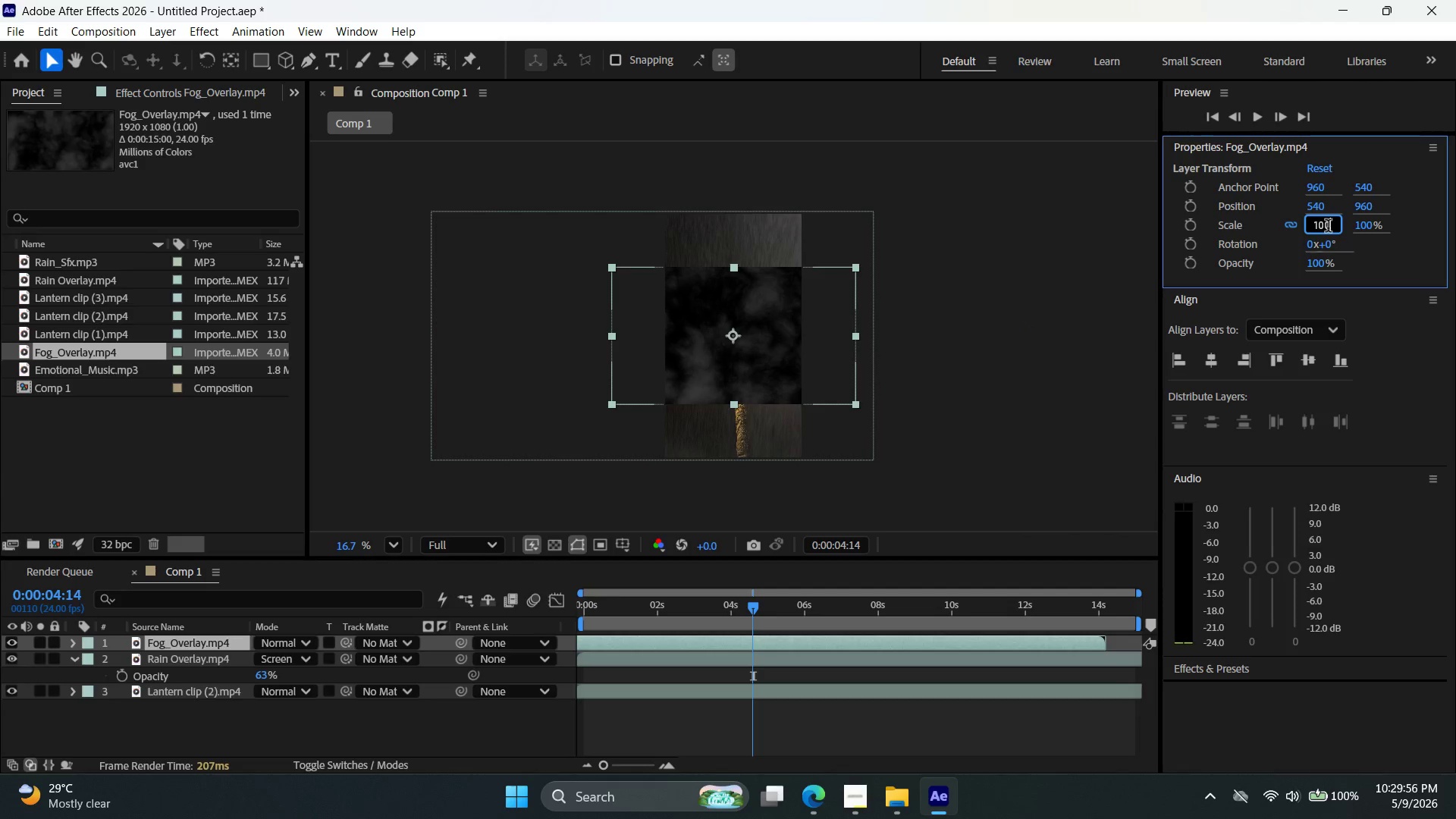 
triple_click([1328, 228])
 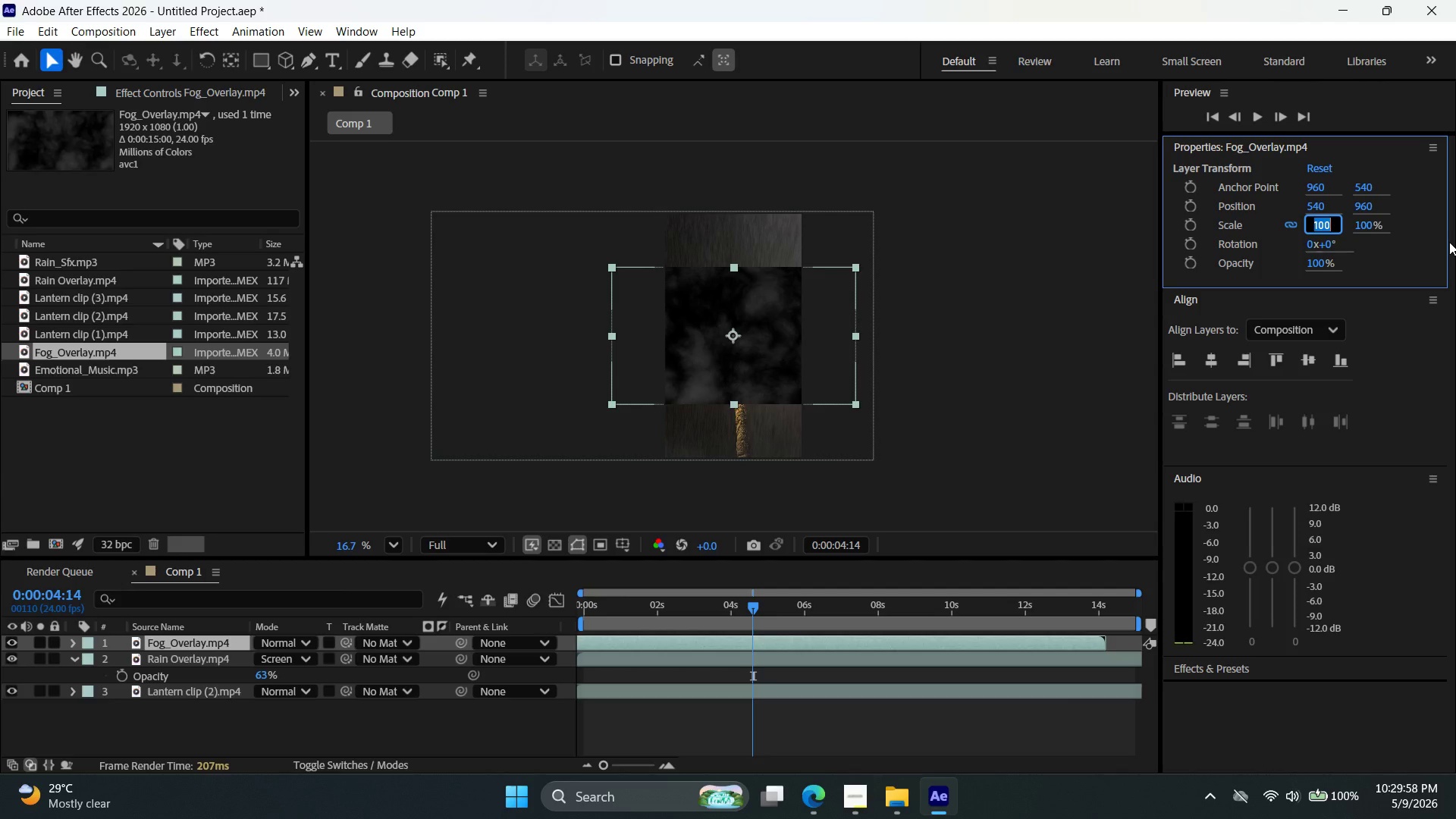 
type(200)
 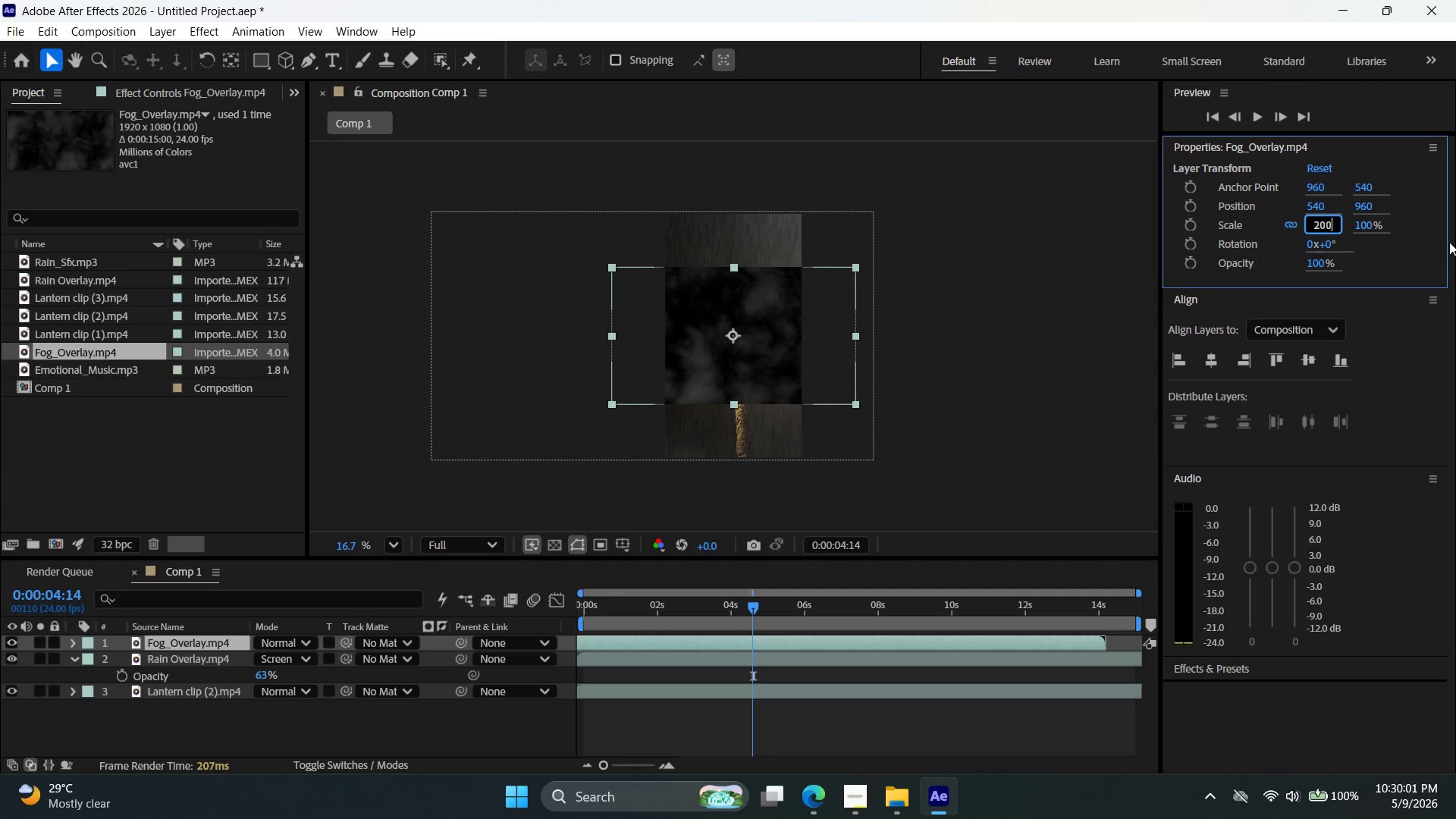 
key(Enter)
 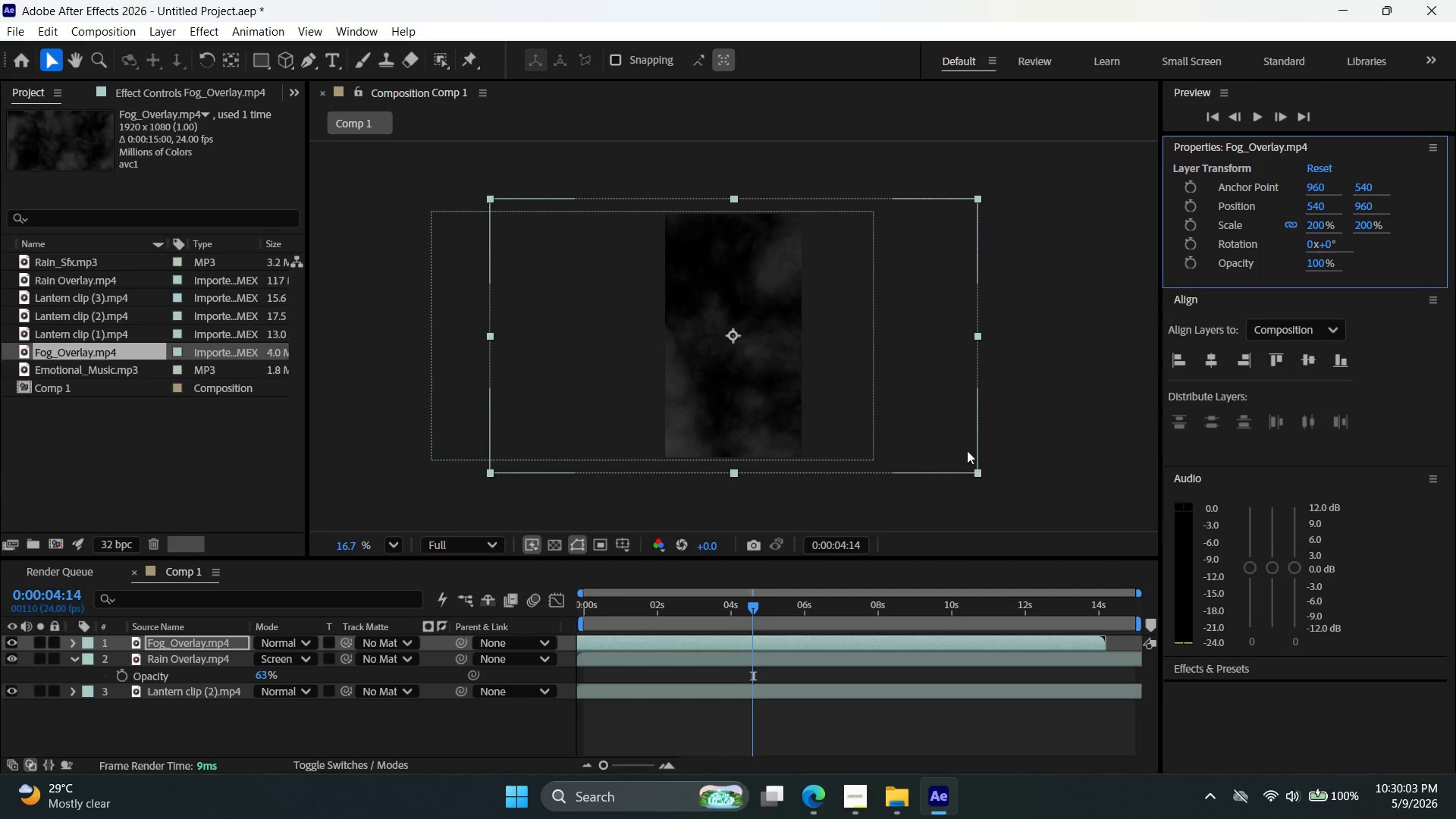 
right_click([959, 642])
 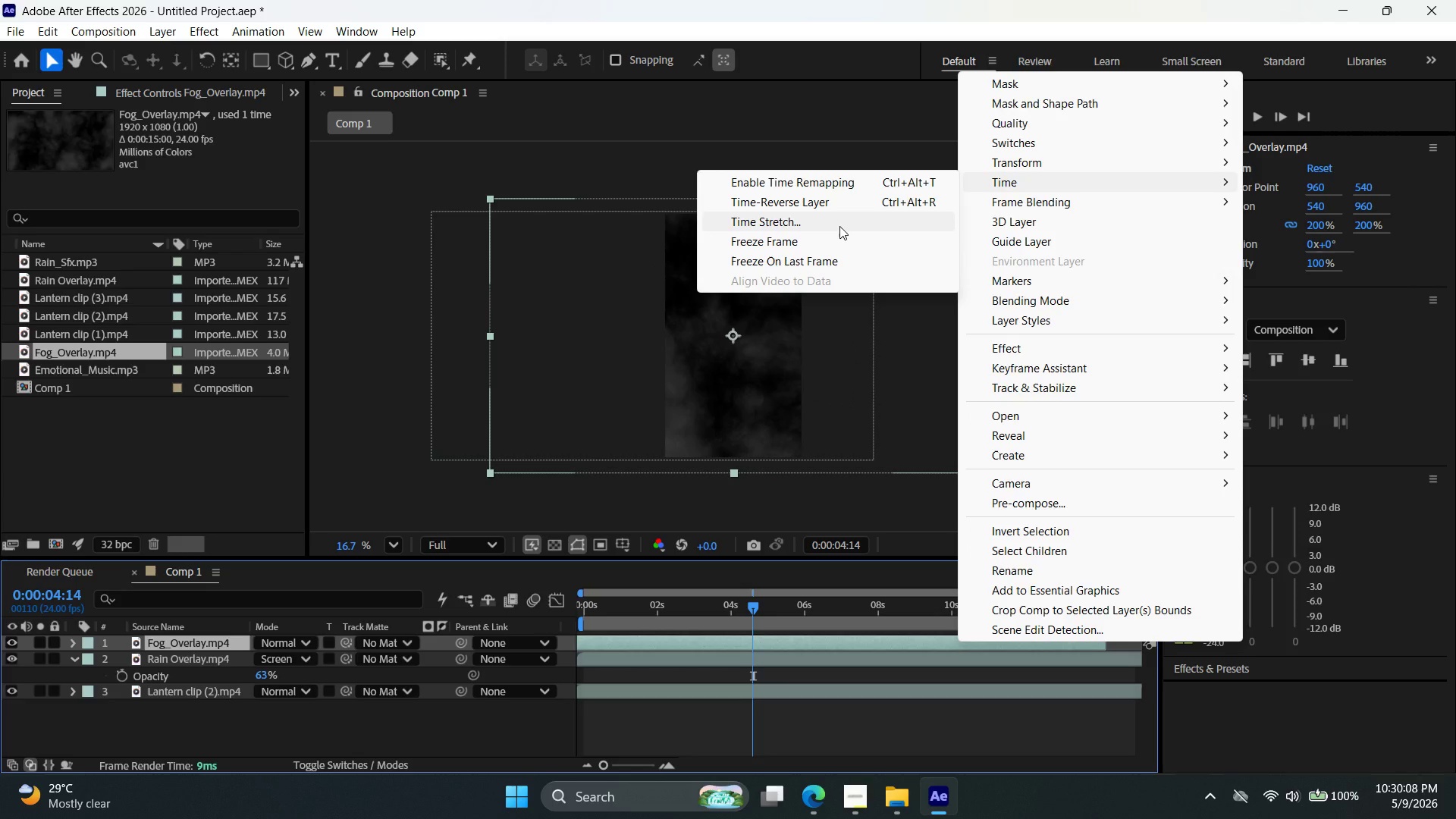 
wait(5.28)
 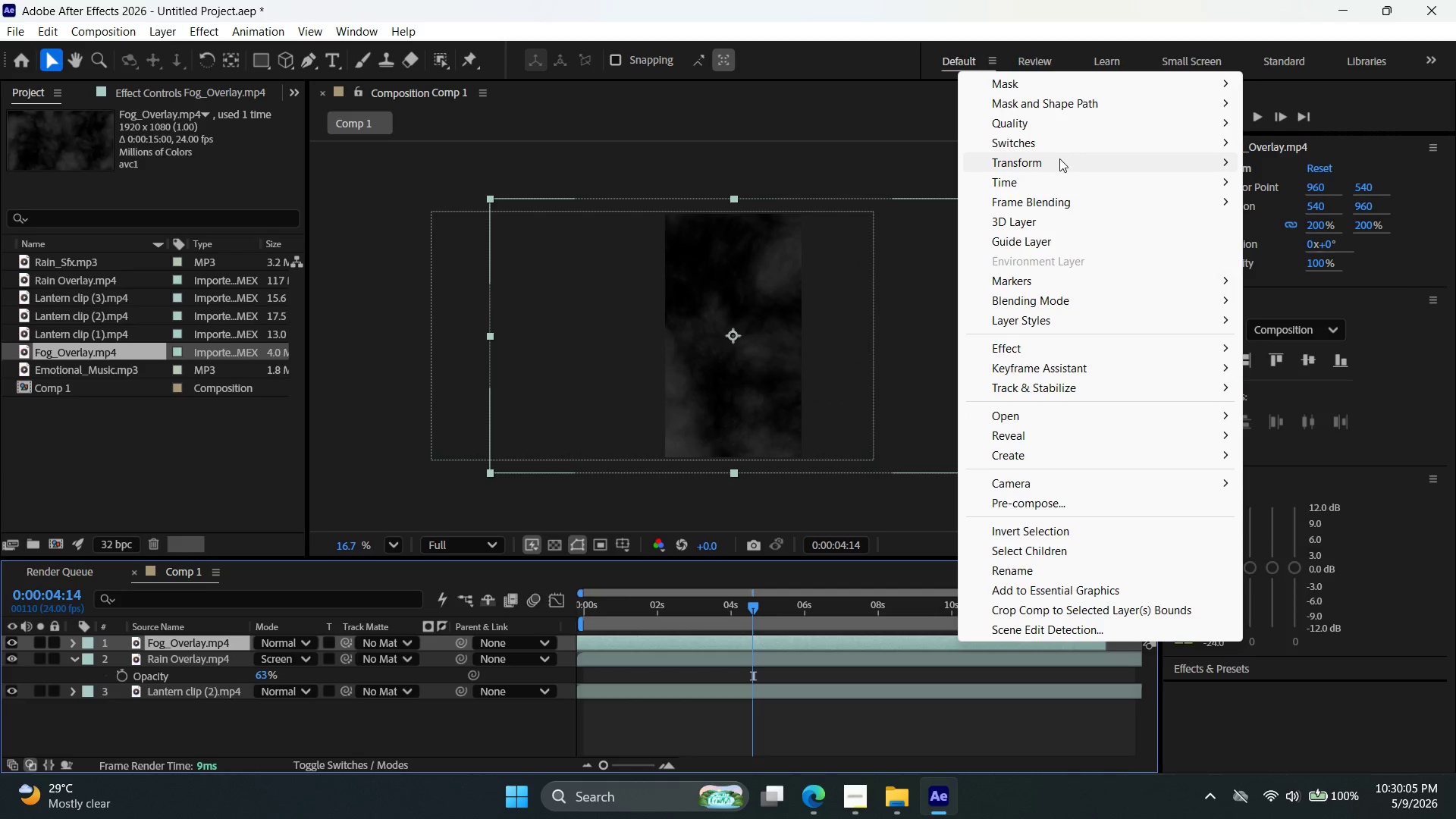 
left_click([839, 227])
 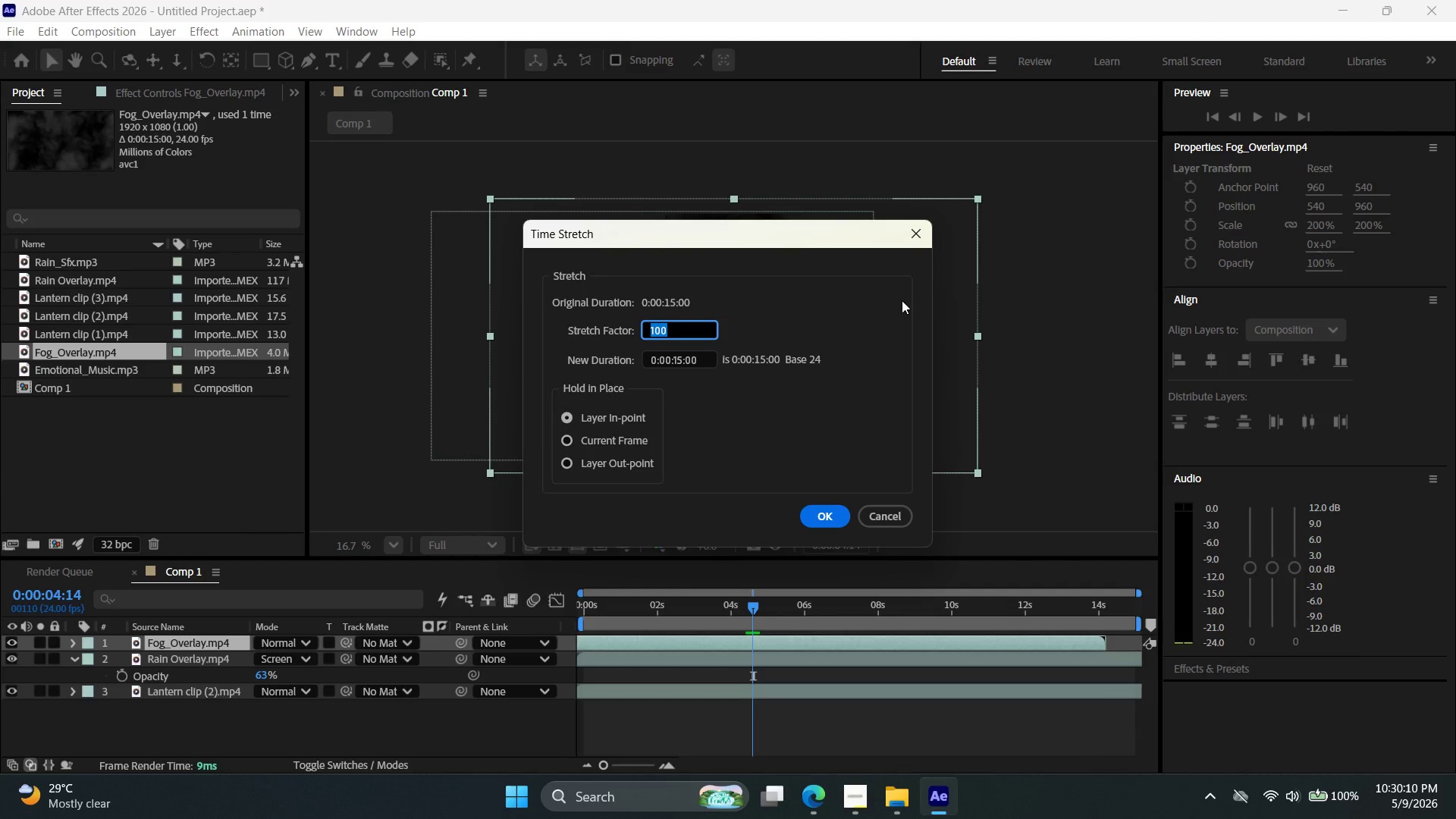 
type(150)
 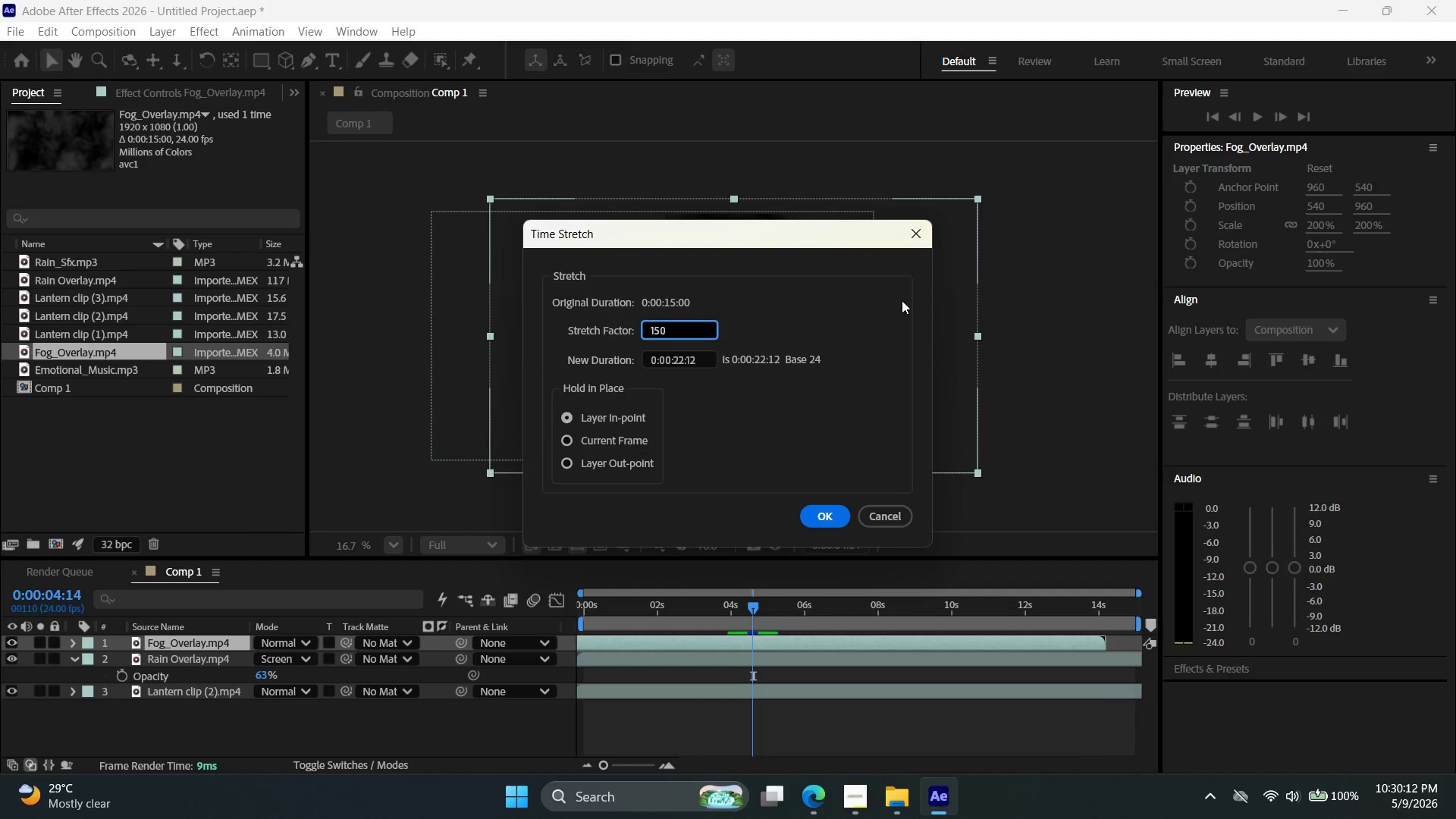 
key(Enter)
 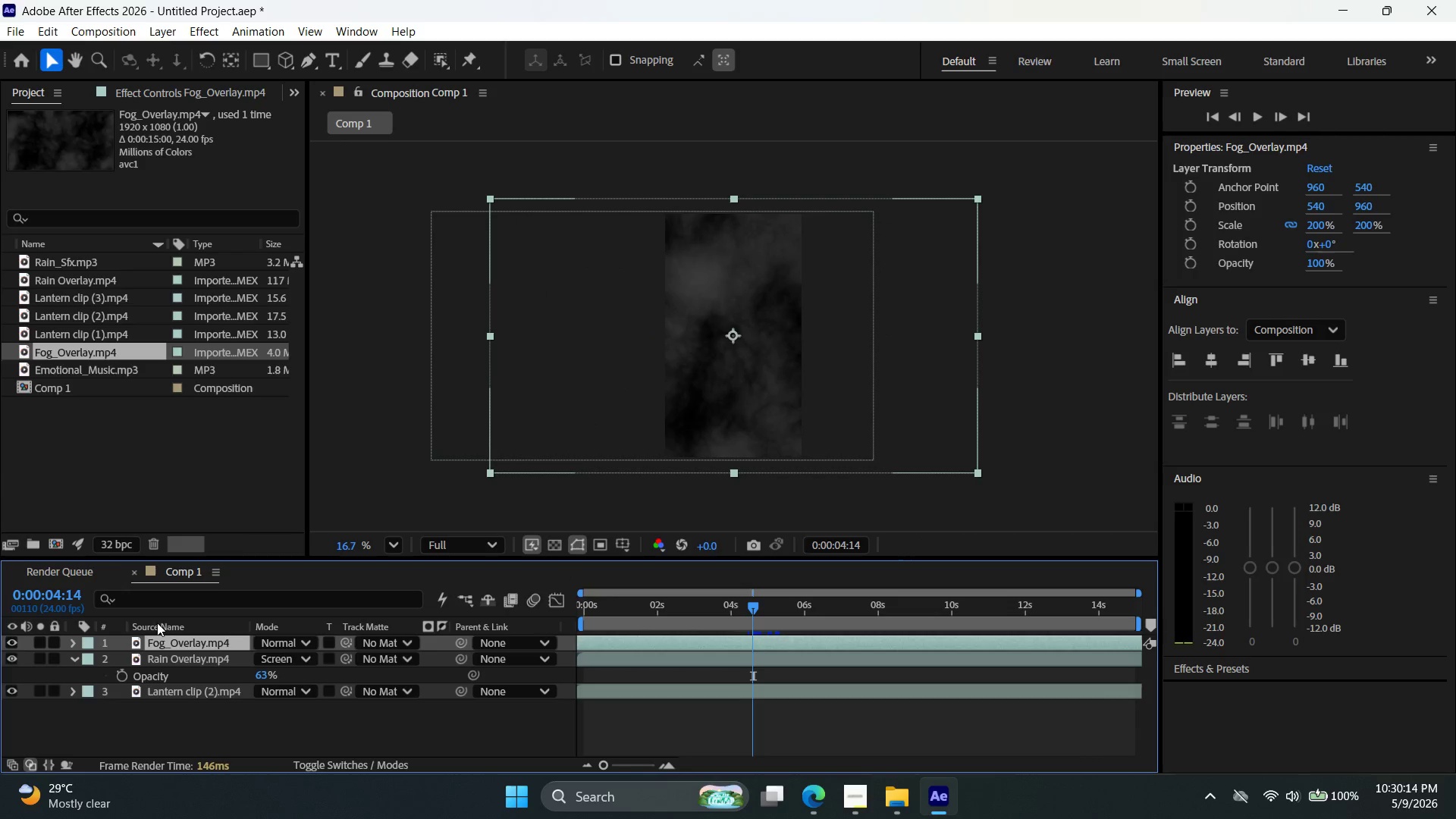 
left_click([287, 642])
 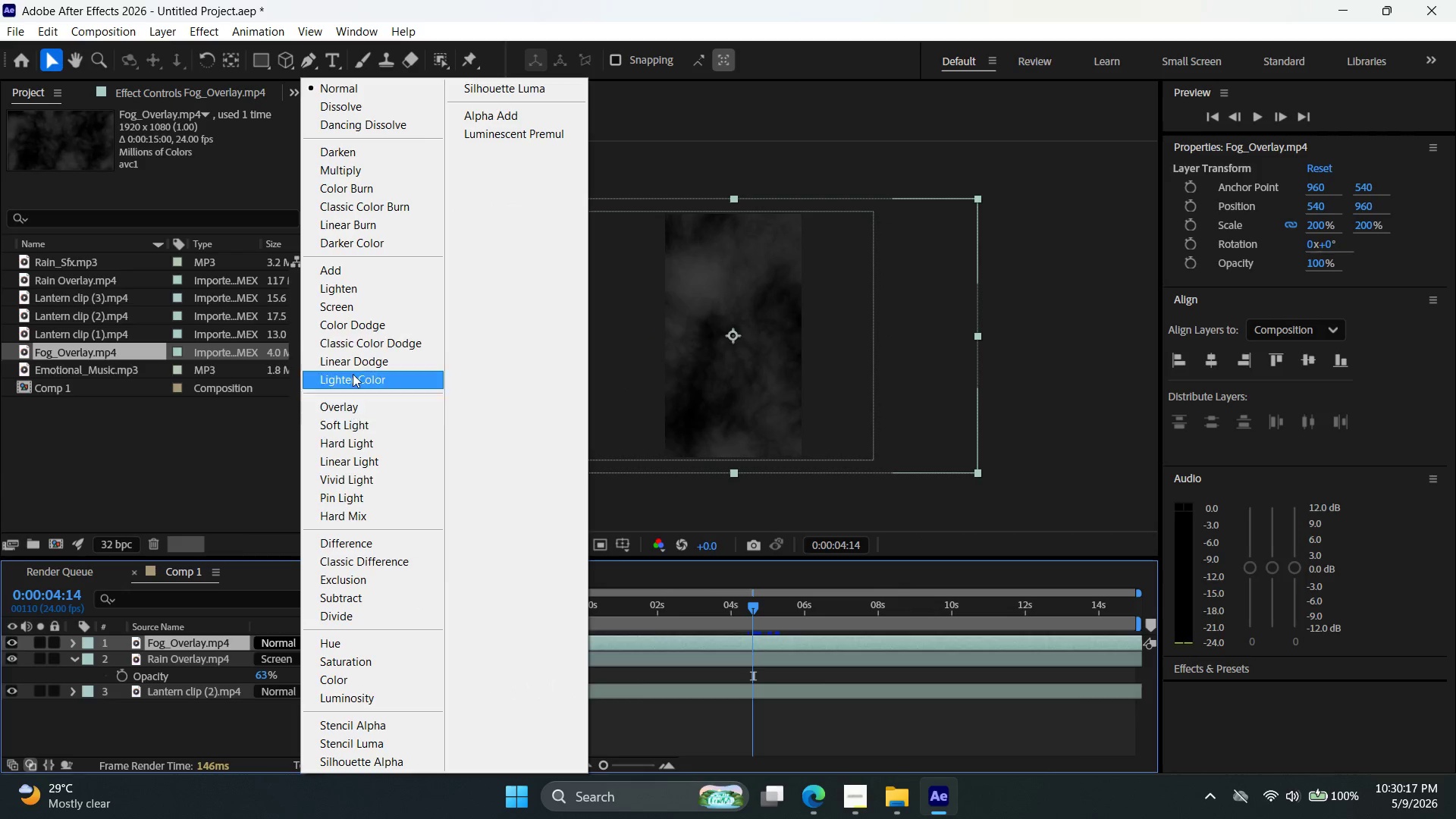 
left_click([356, 304])
 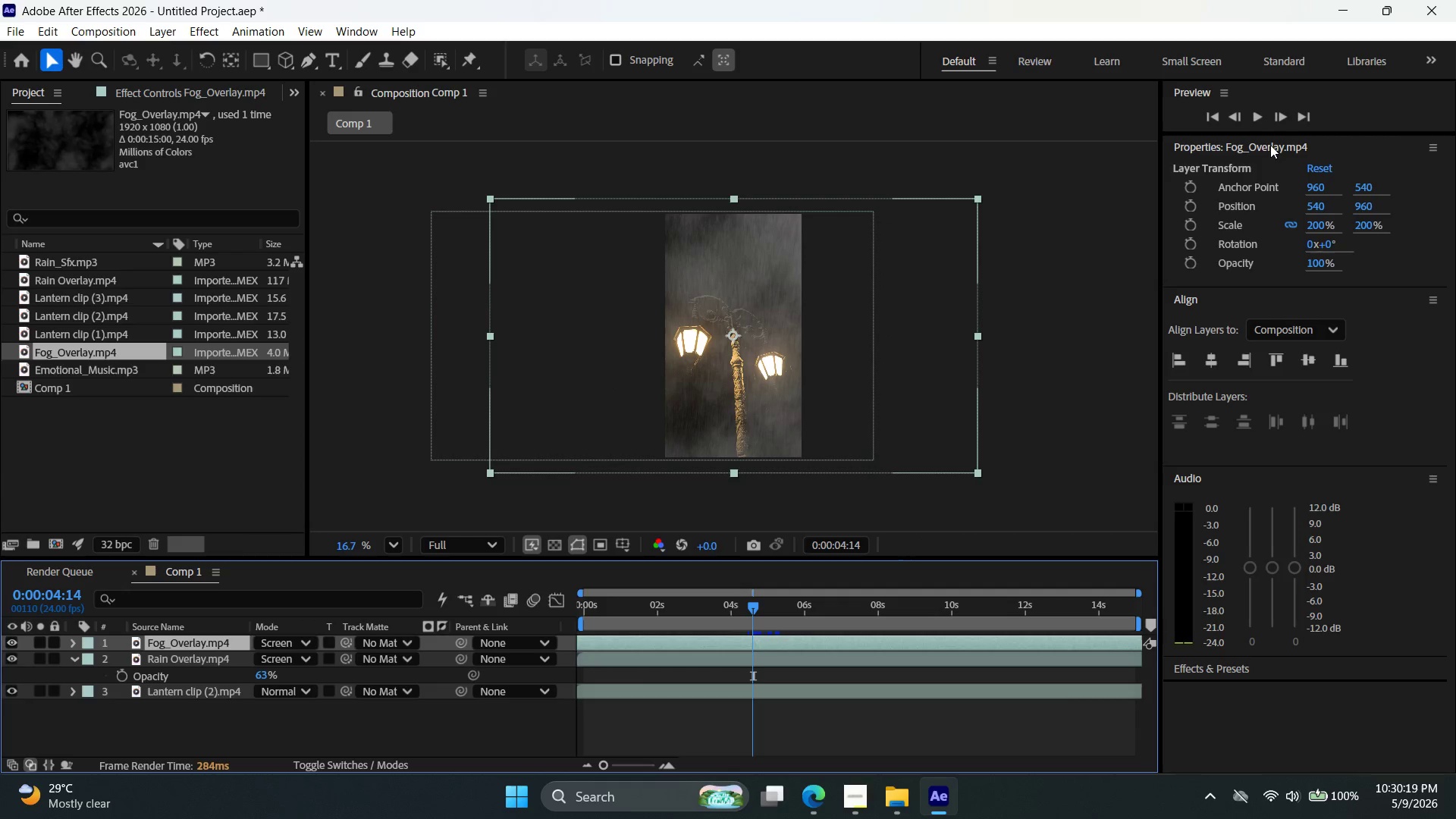 
left_click([1259, 114])
 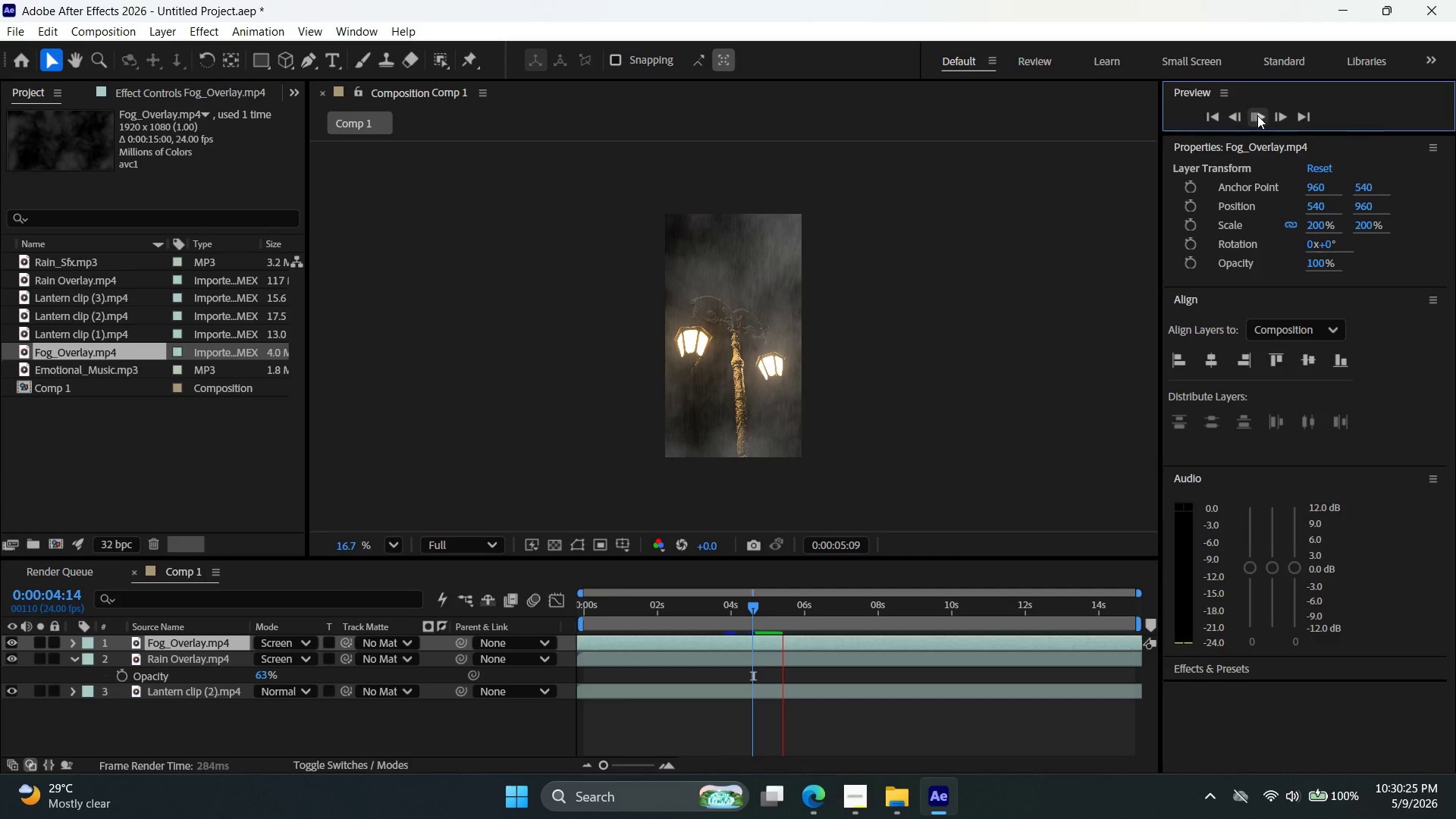 
wait(10.53)
 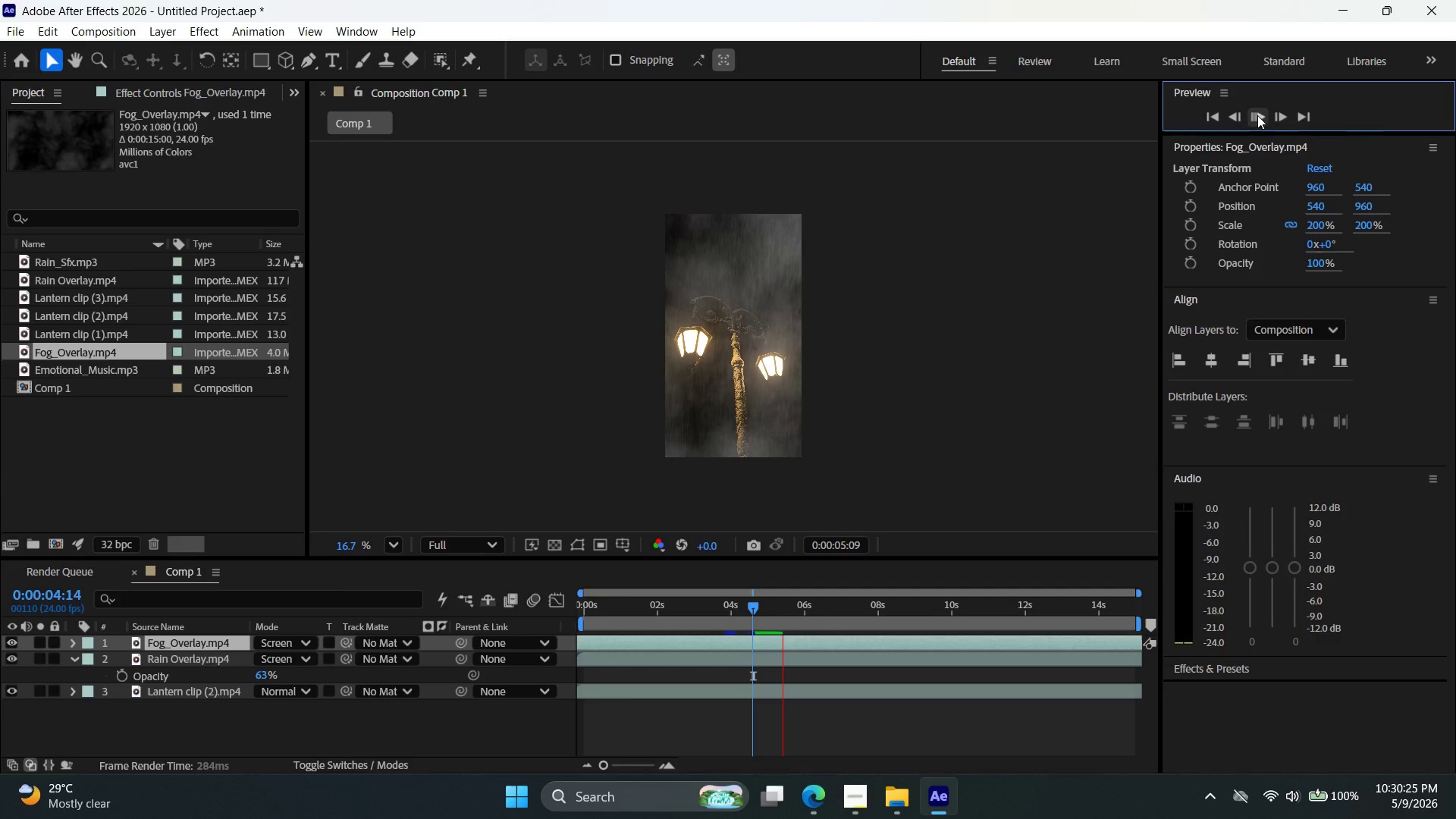 
key(T)
 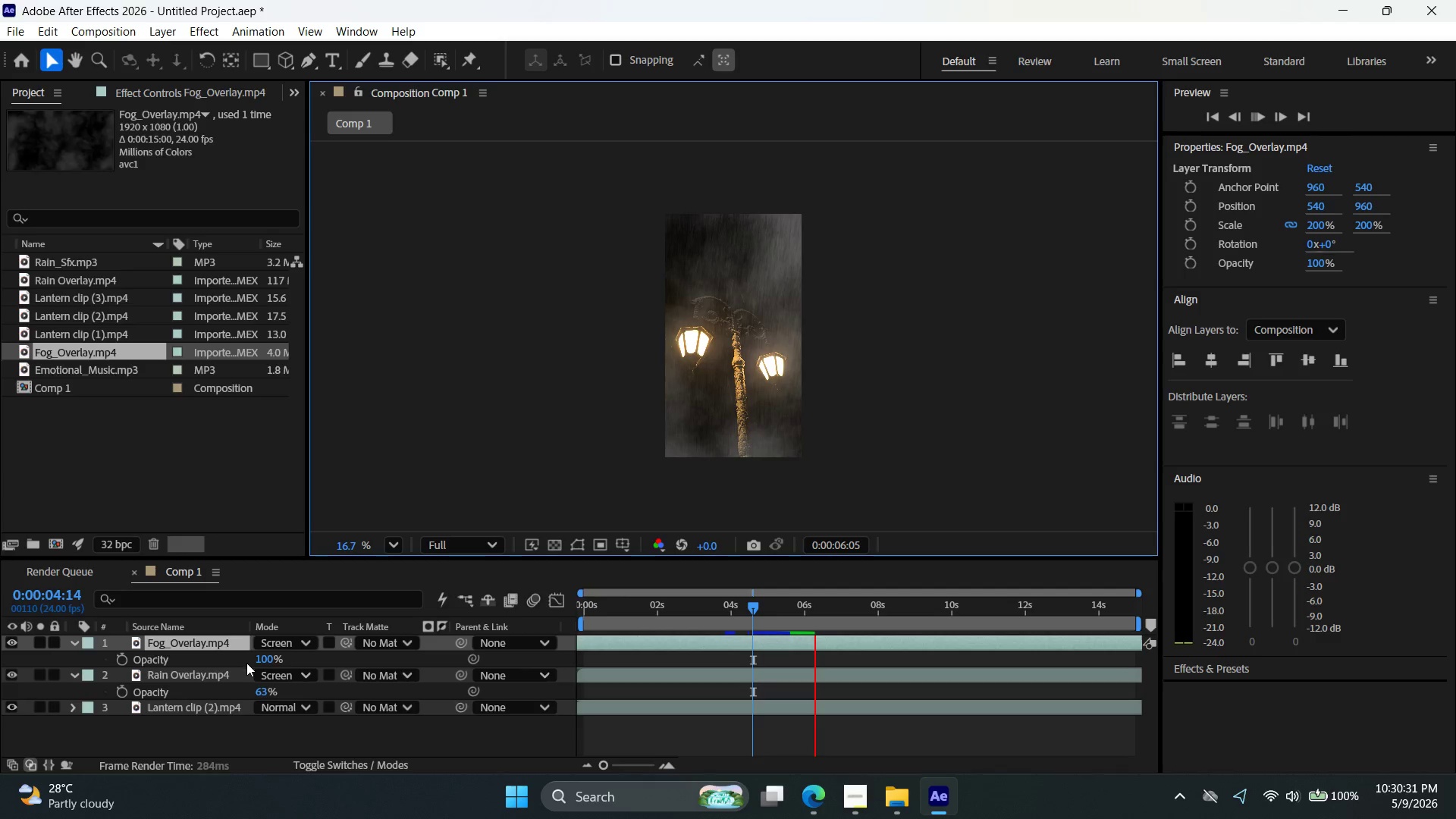 
left_click_drag(start_coordinate=[260, 664], to_coordinate=[228, 668])
 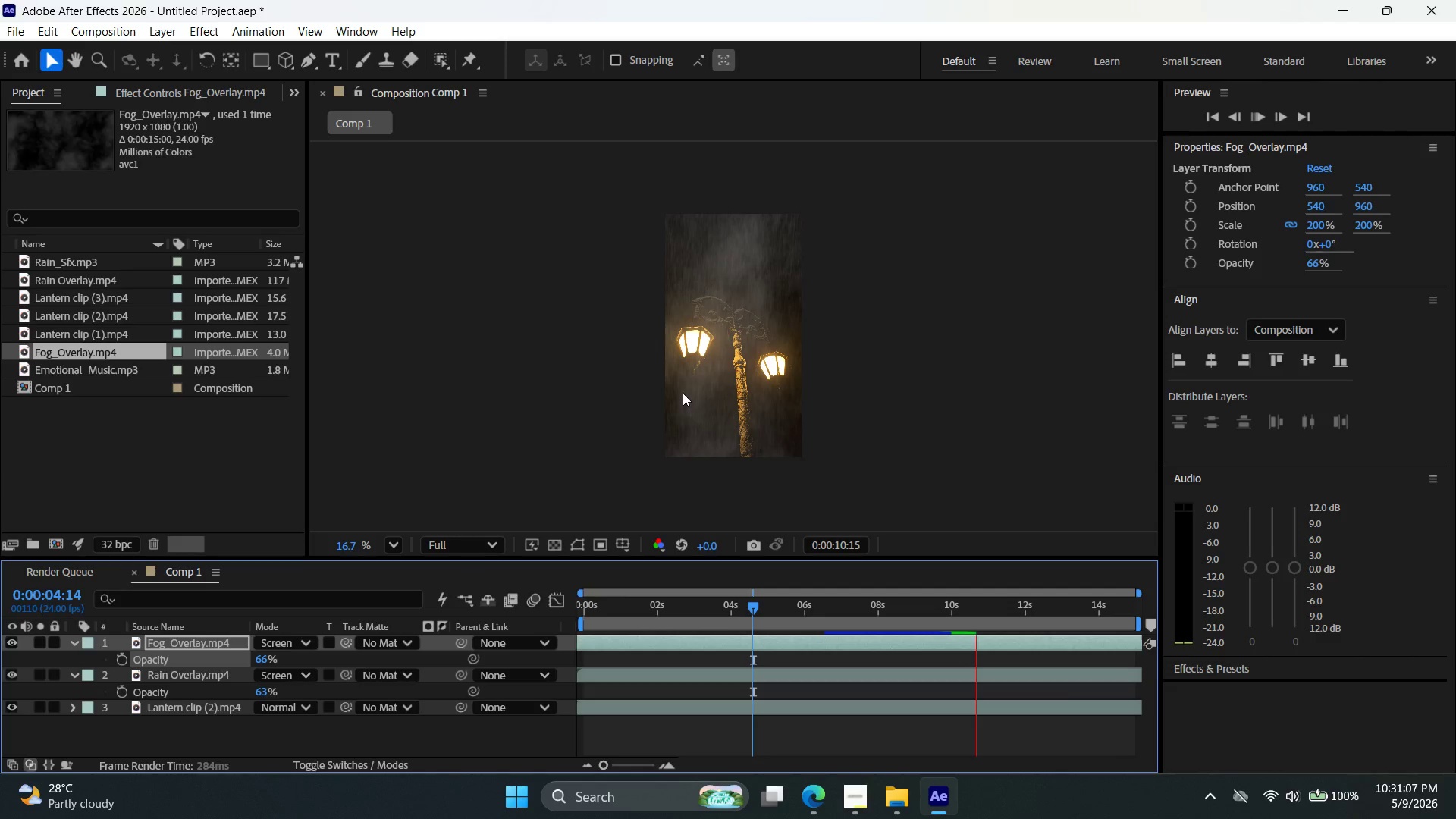 
wait(38.84)
 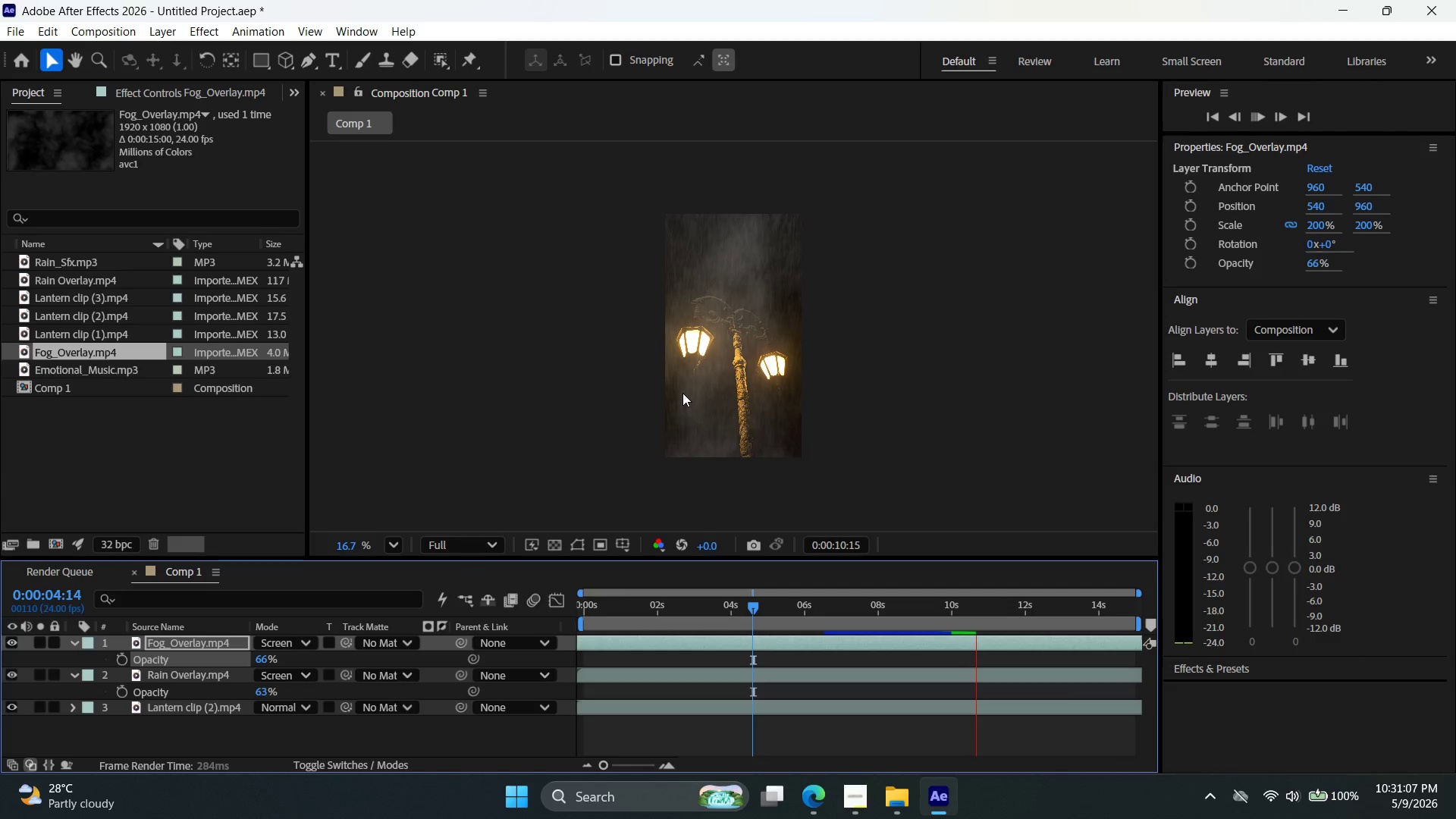 
left_click([717, 679])
 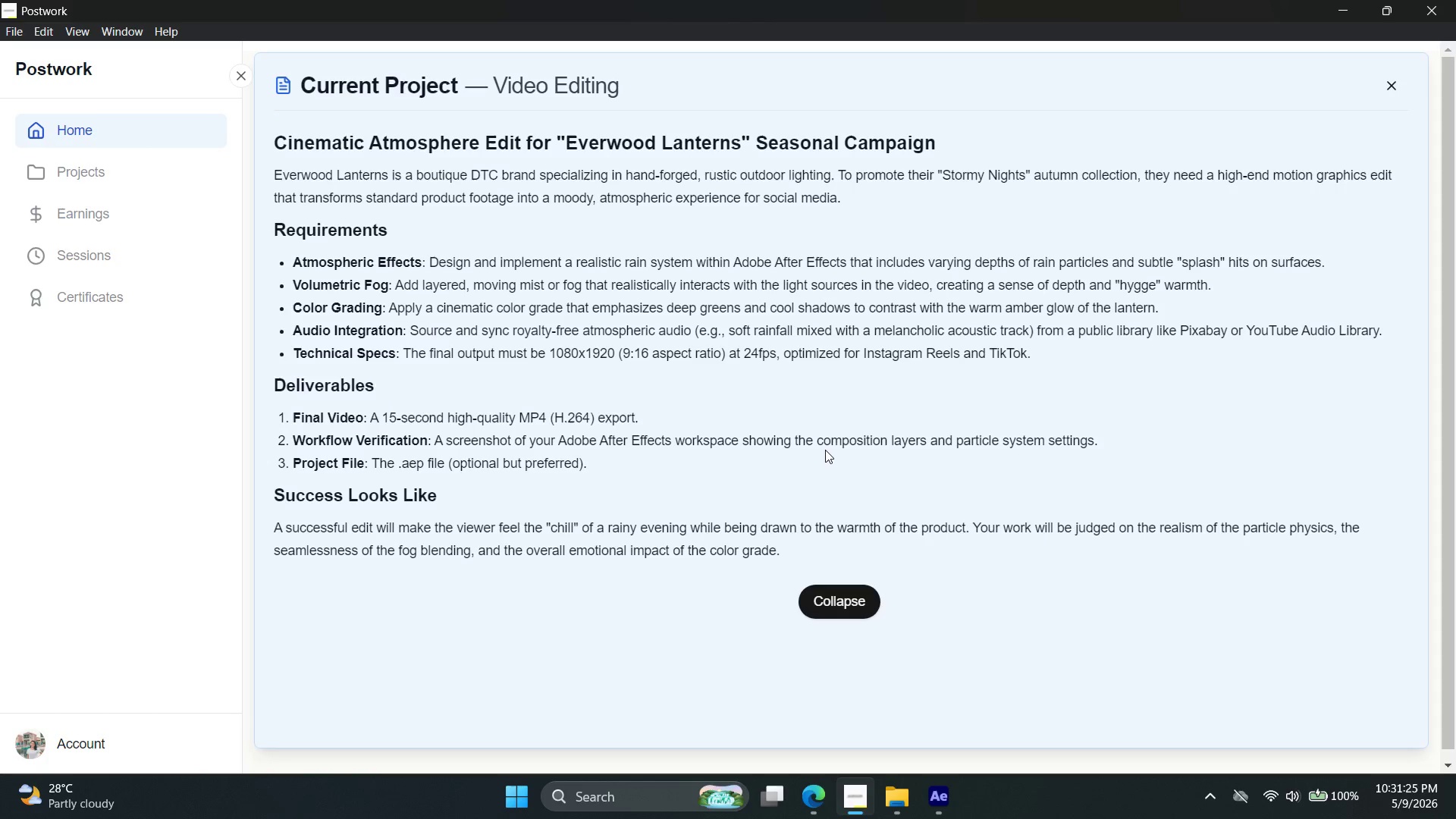 
wait(17.66)
 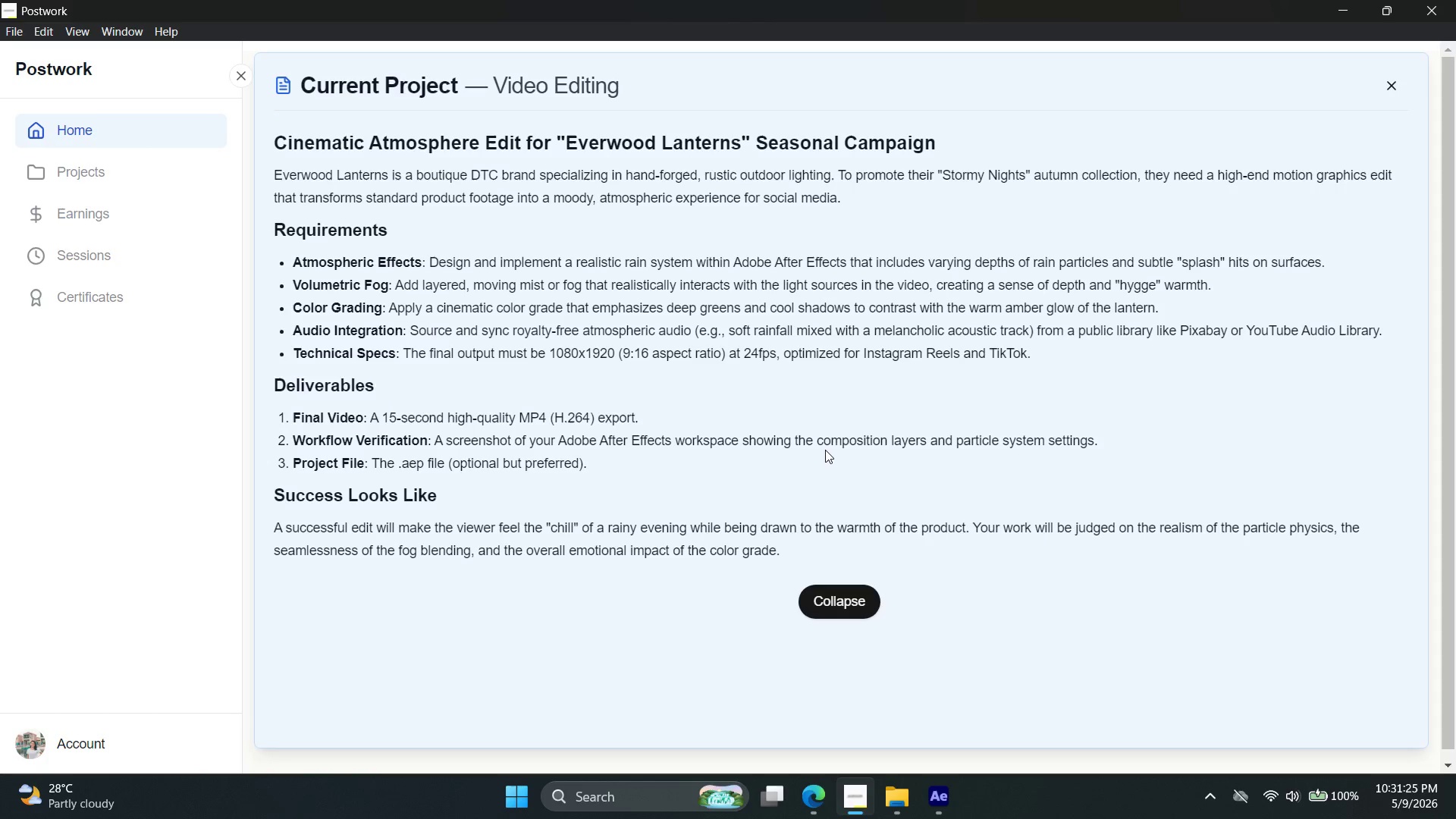 
left_click([846, 806])